 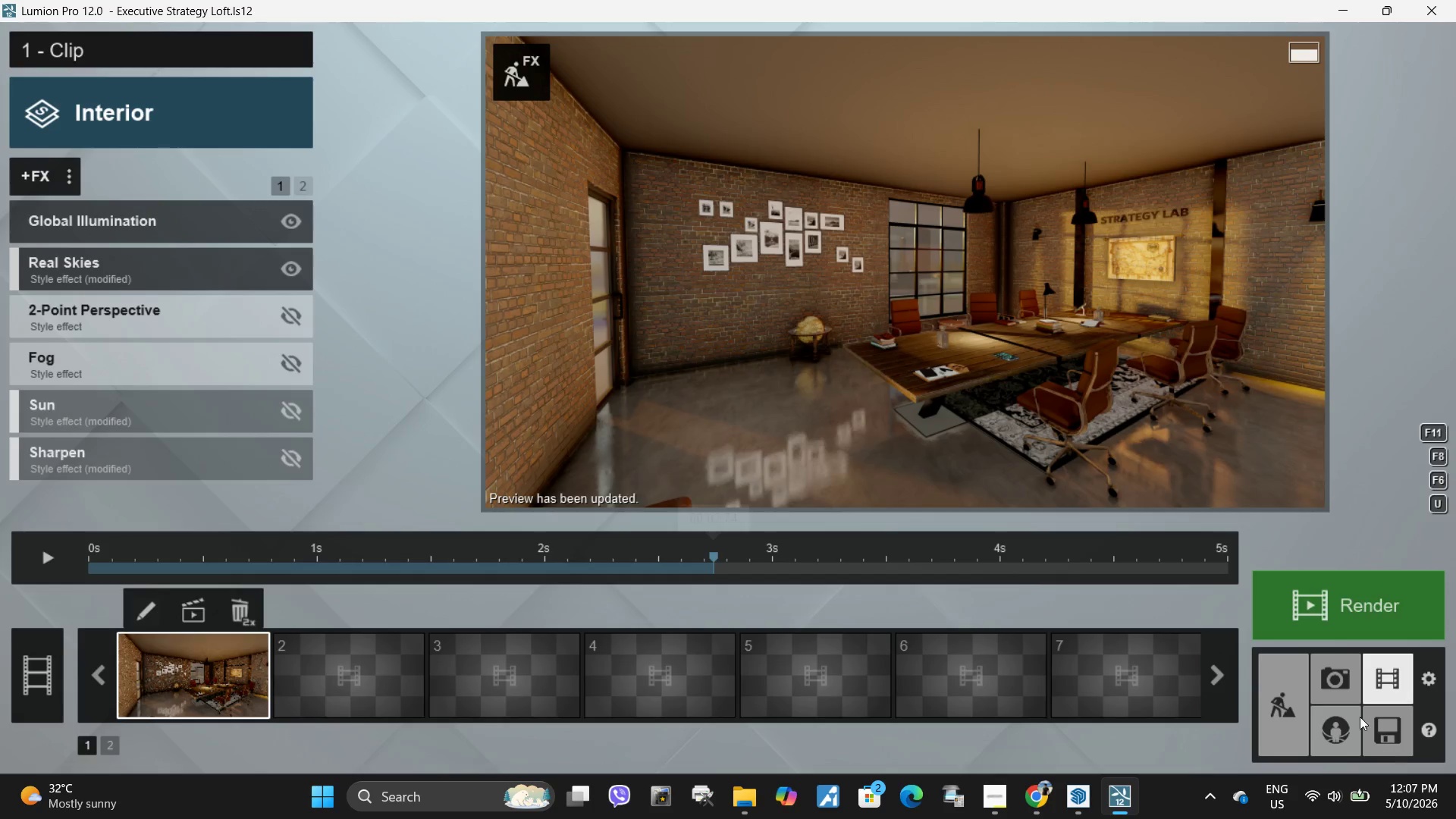 
left_click([1321, 604])
 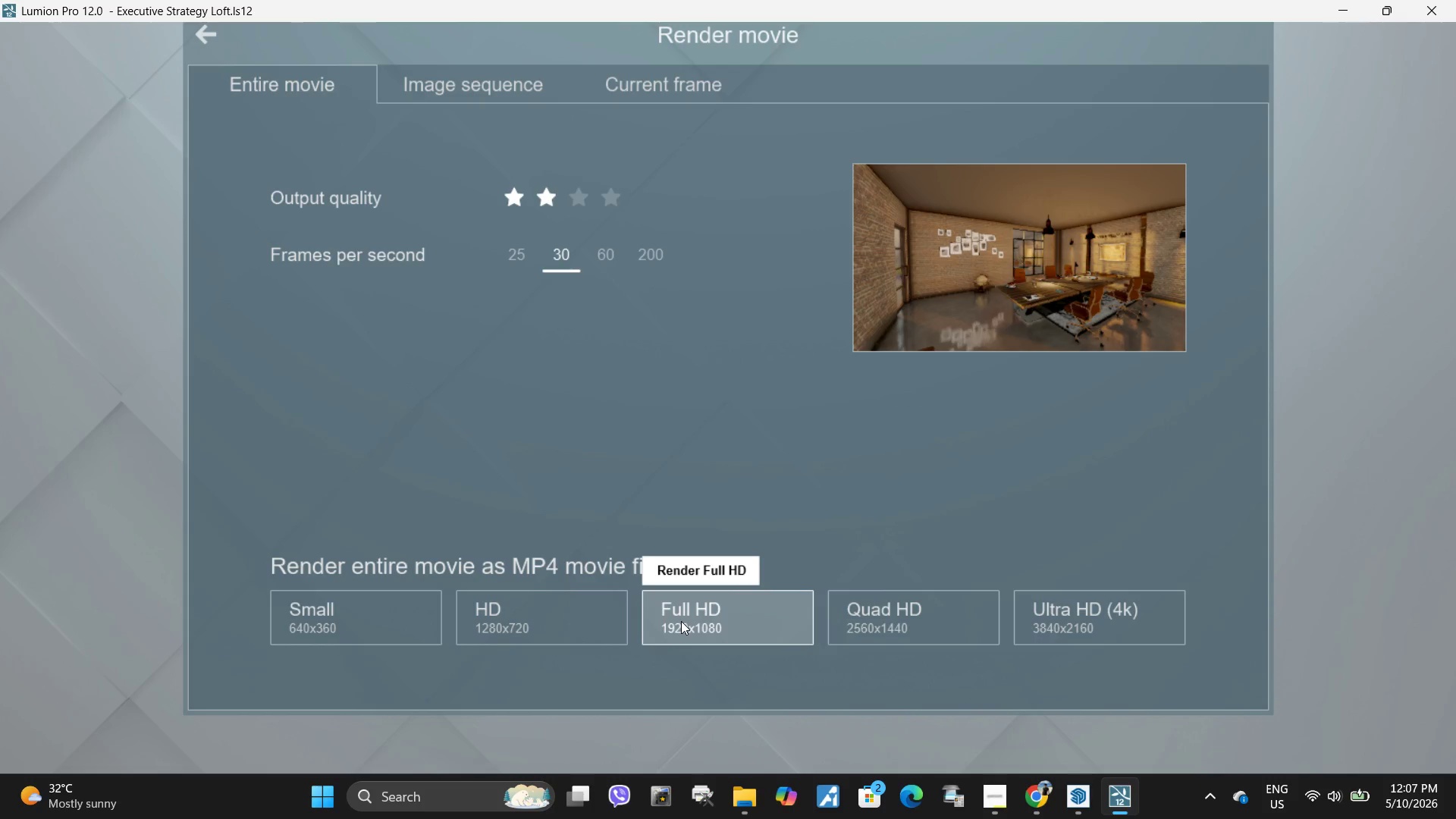 
wait(5.09)
 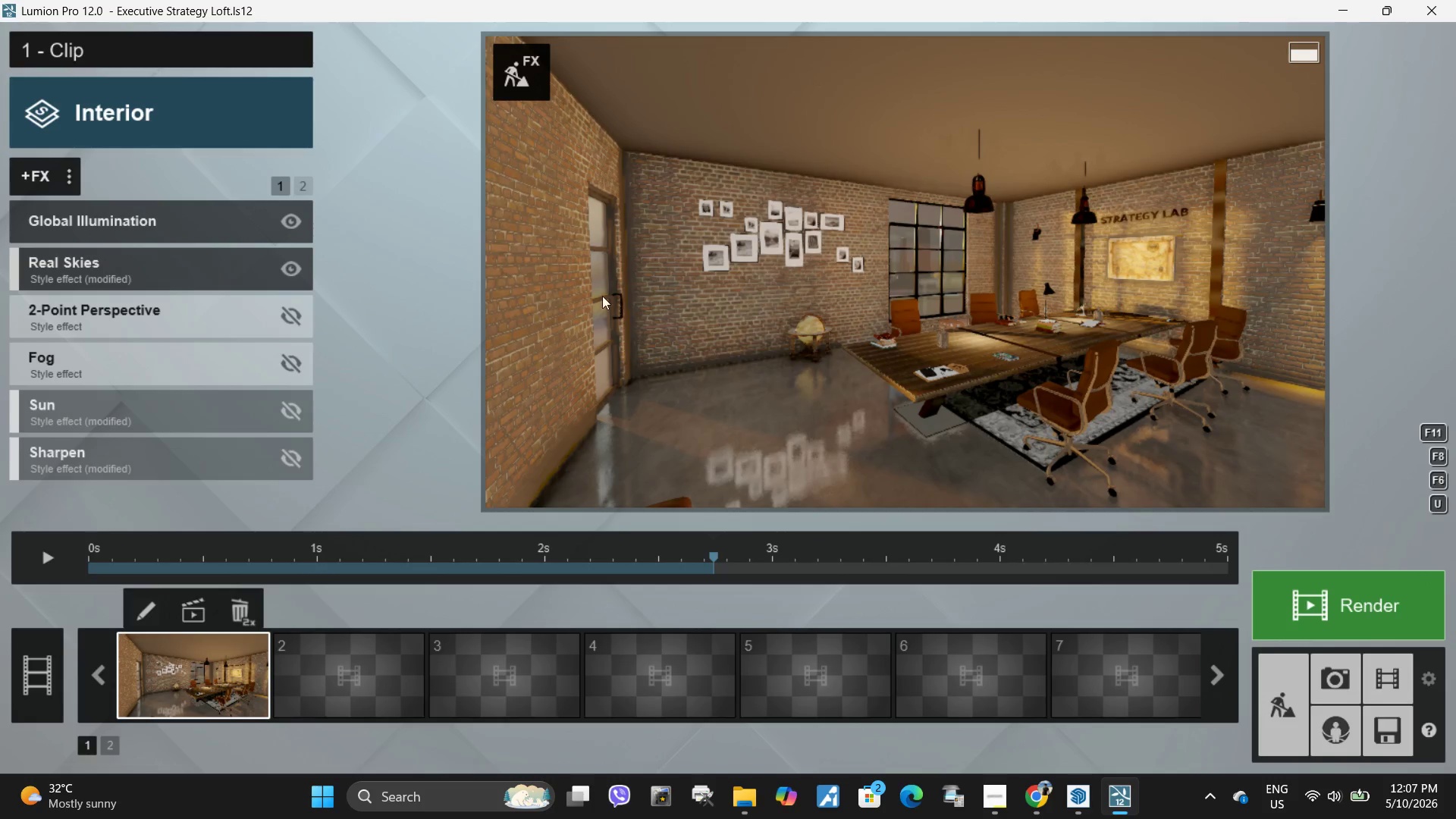 
left_click([511, 193])
 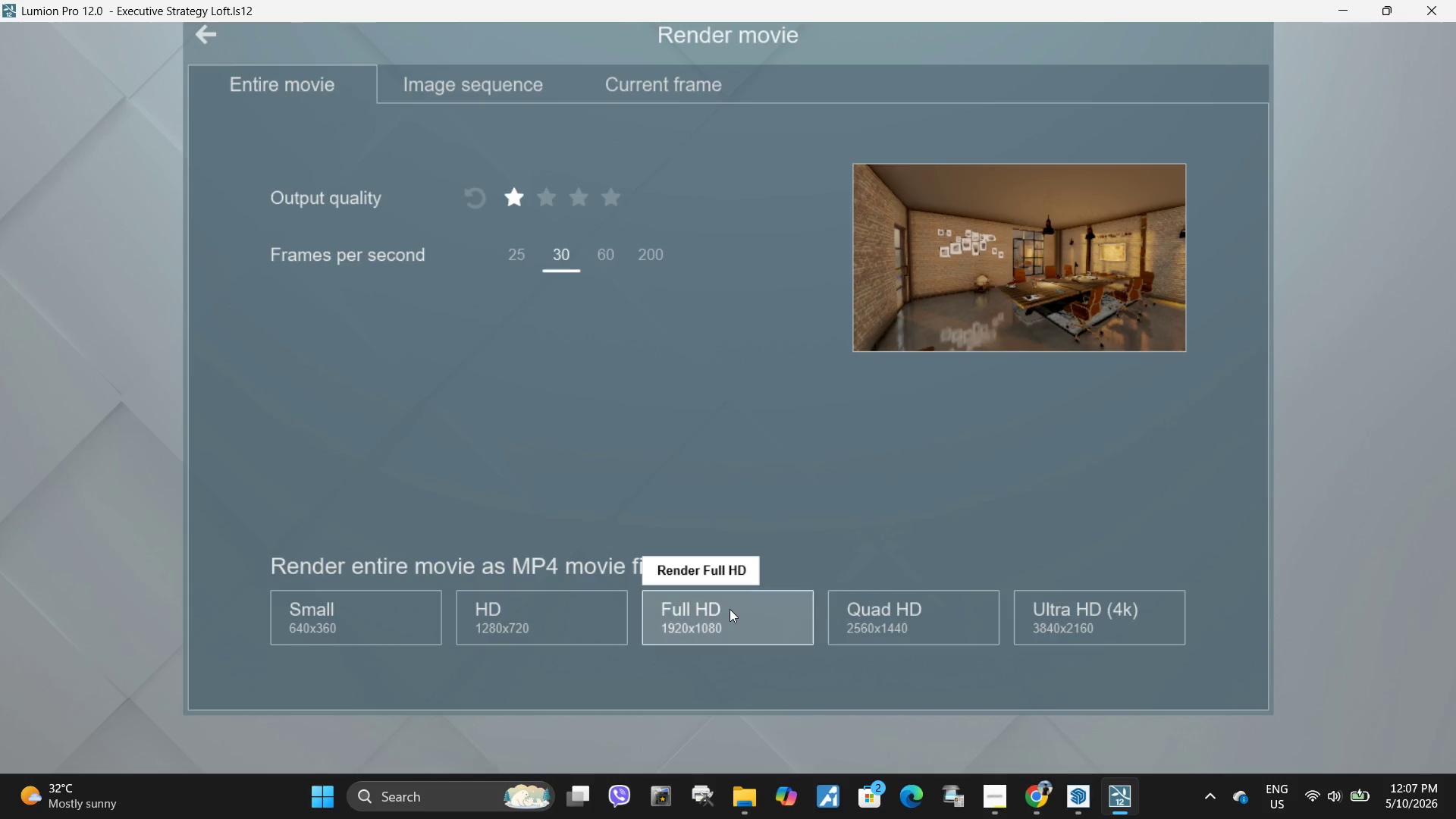 
left_click([729, 610])
 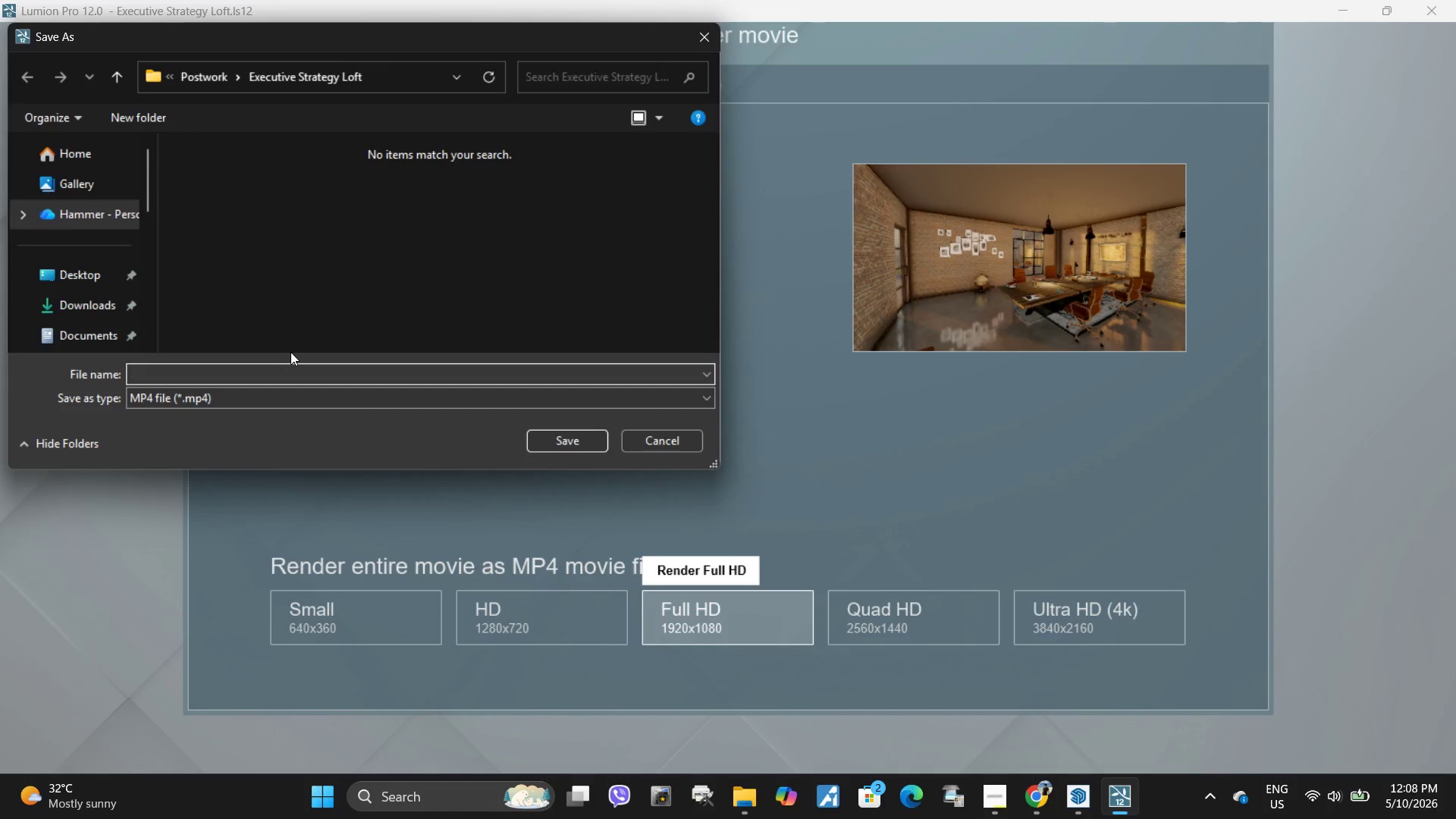 
type(Look-around video)
 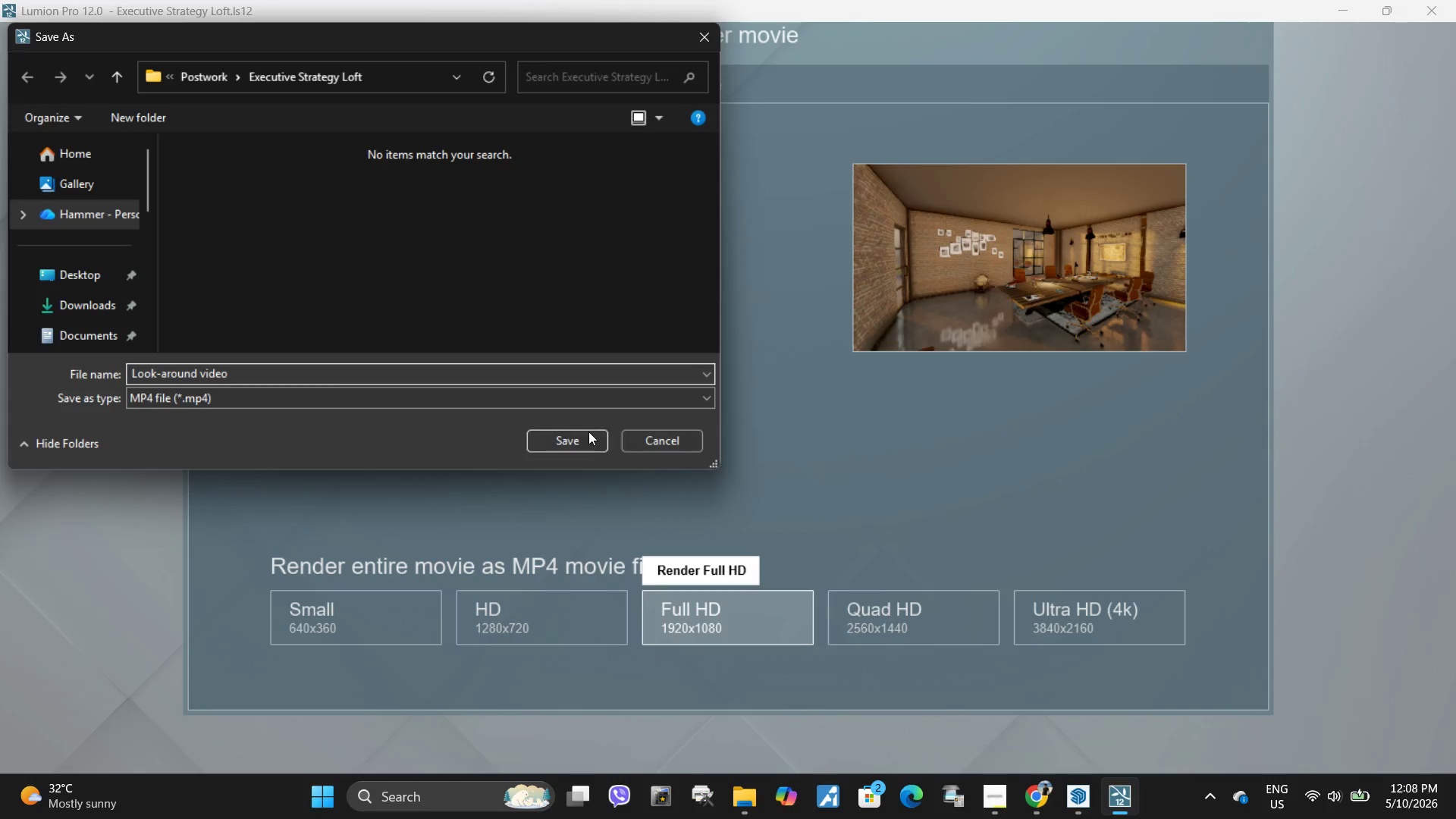 
left_click([587, 437])
 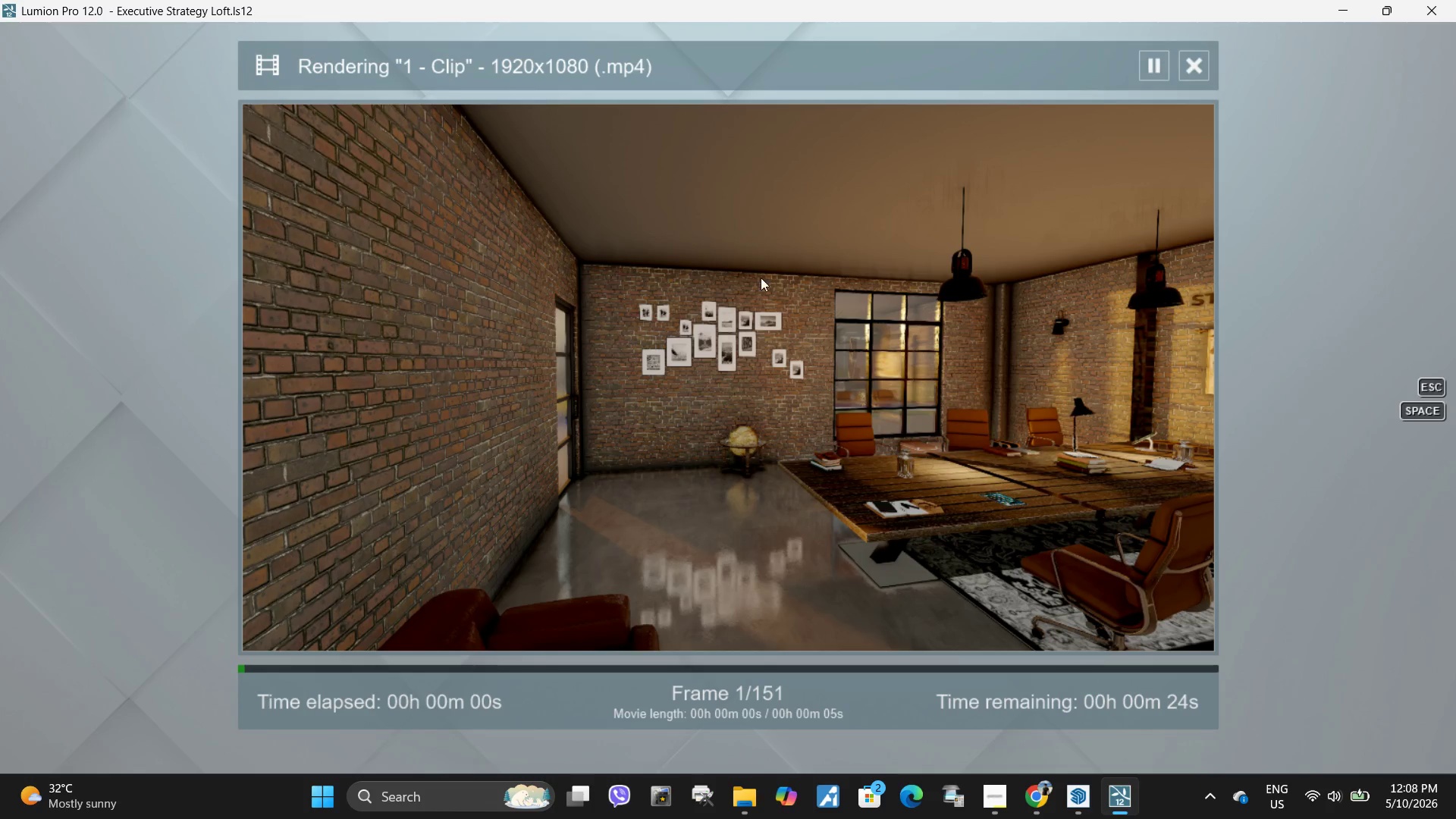 
wait(10.67)
 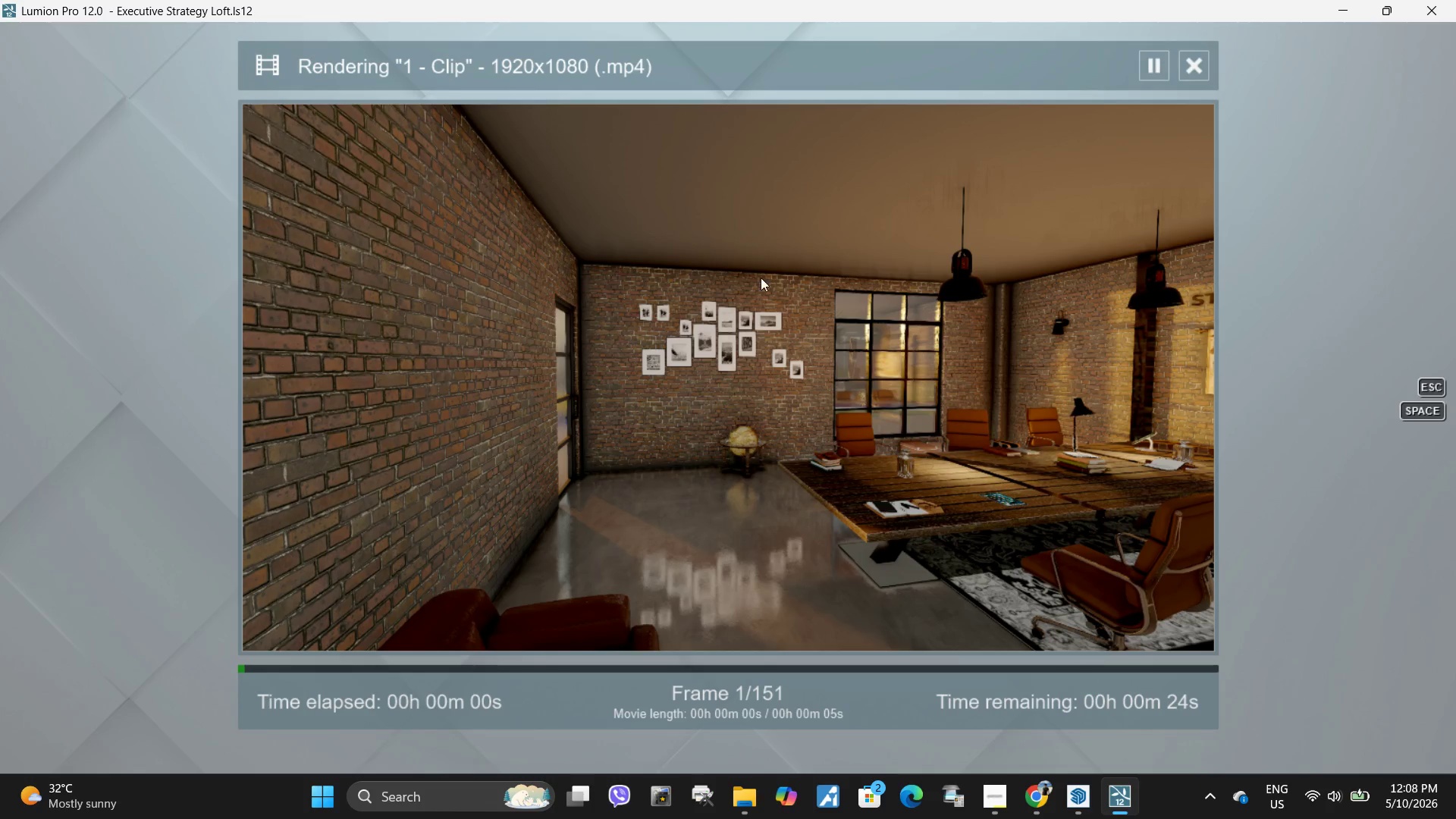 
left_click([828, 400])
 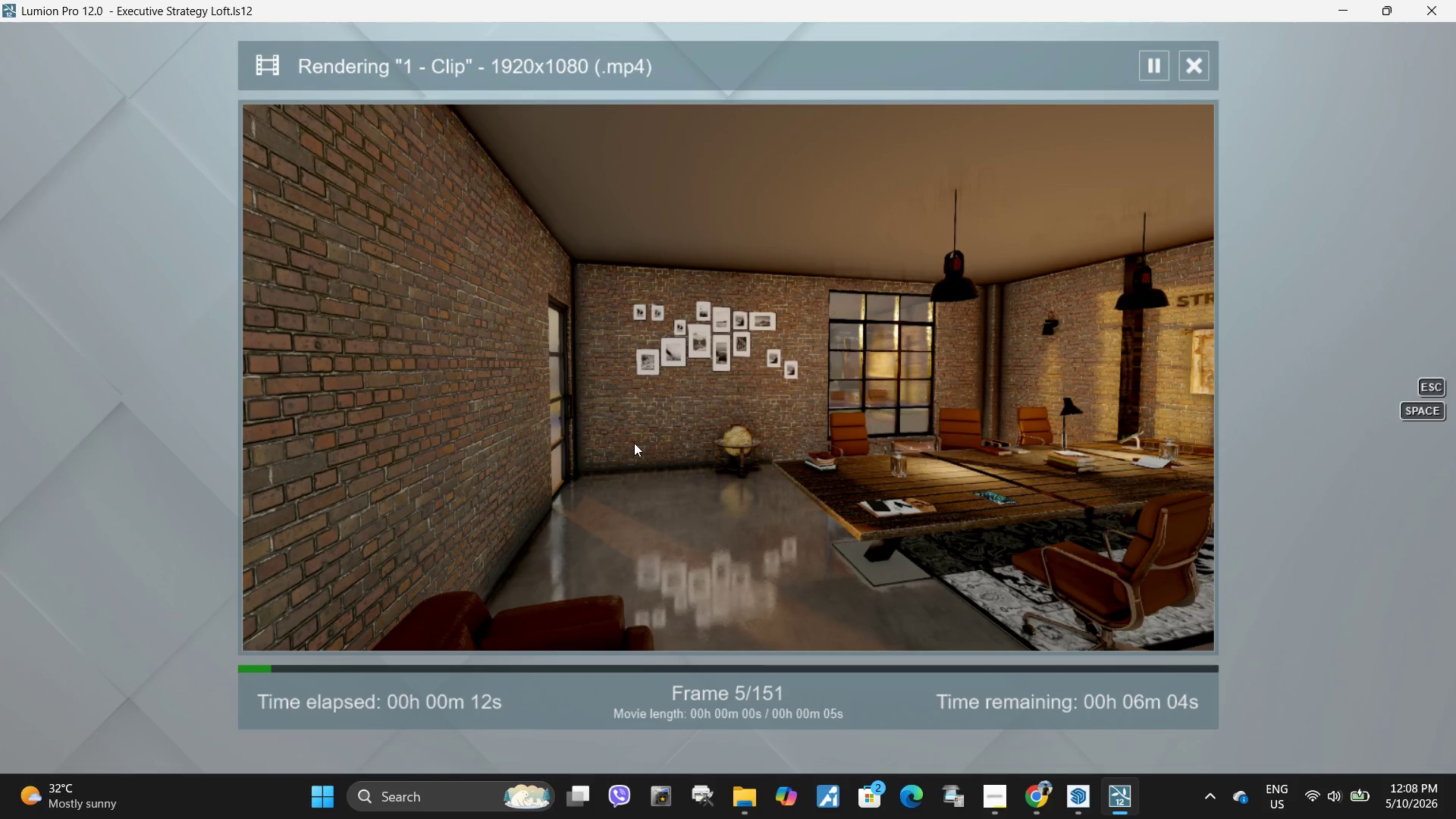 
wait(10.75)
 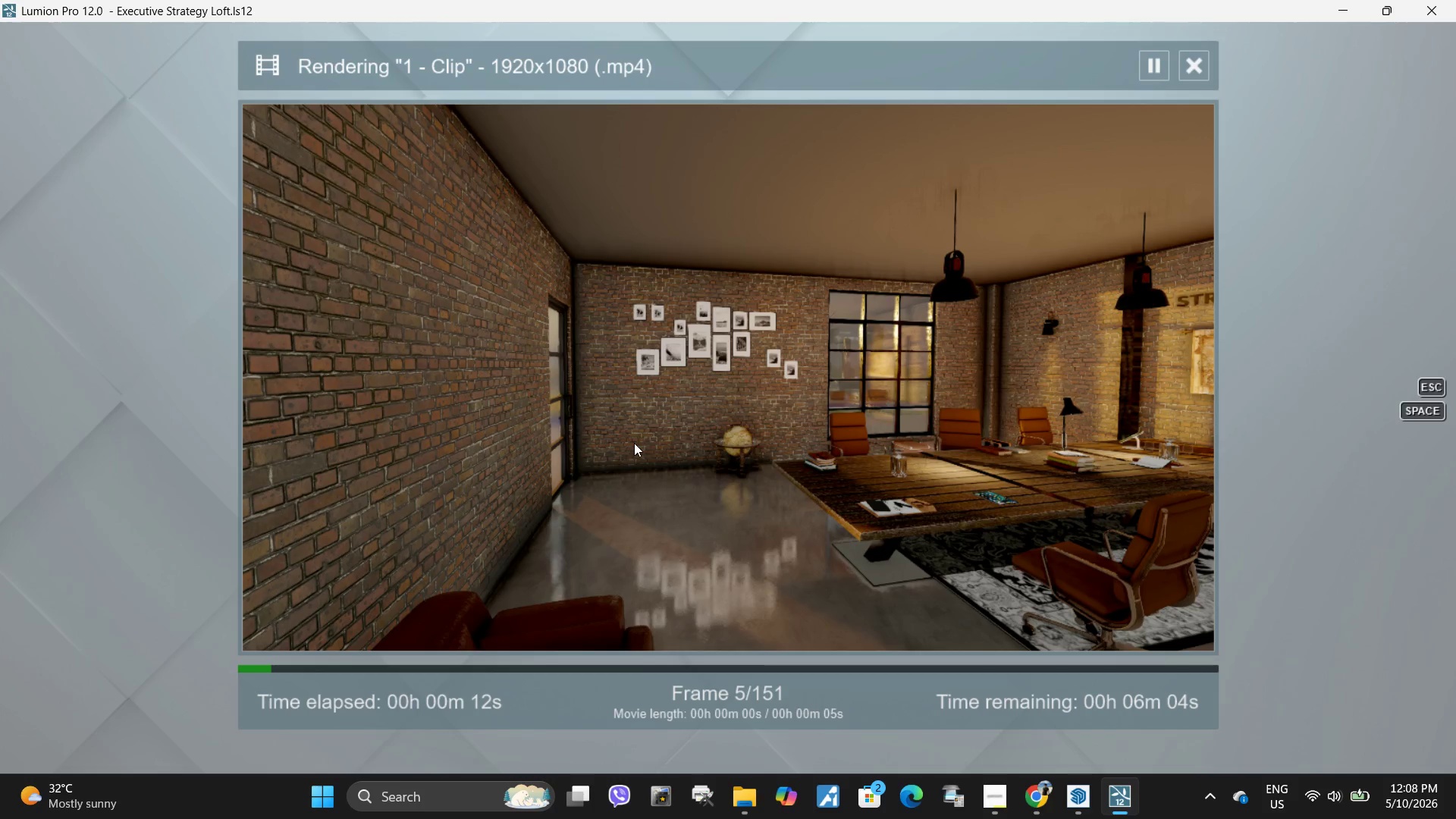 
left_click([815, 400])
 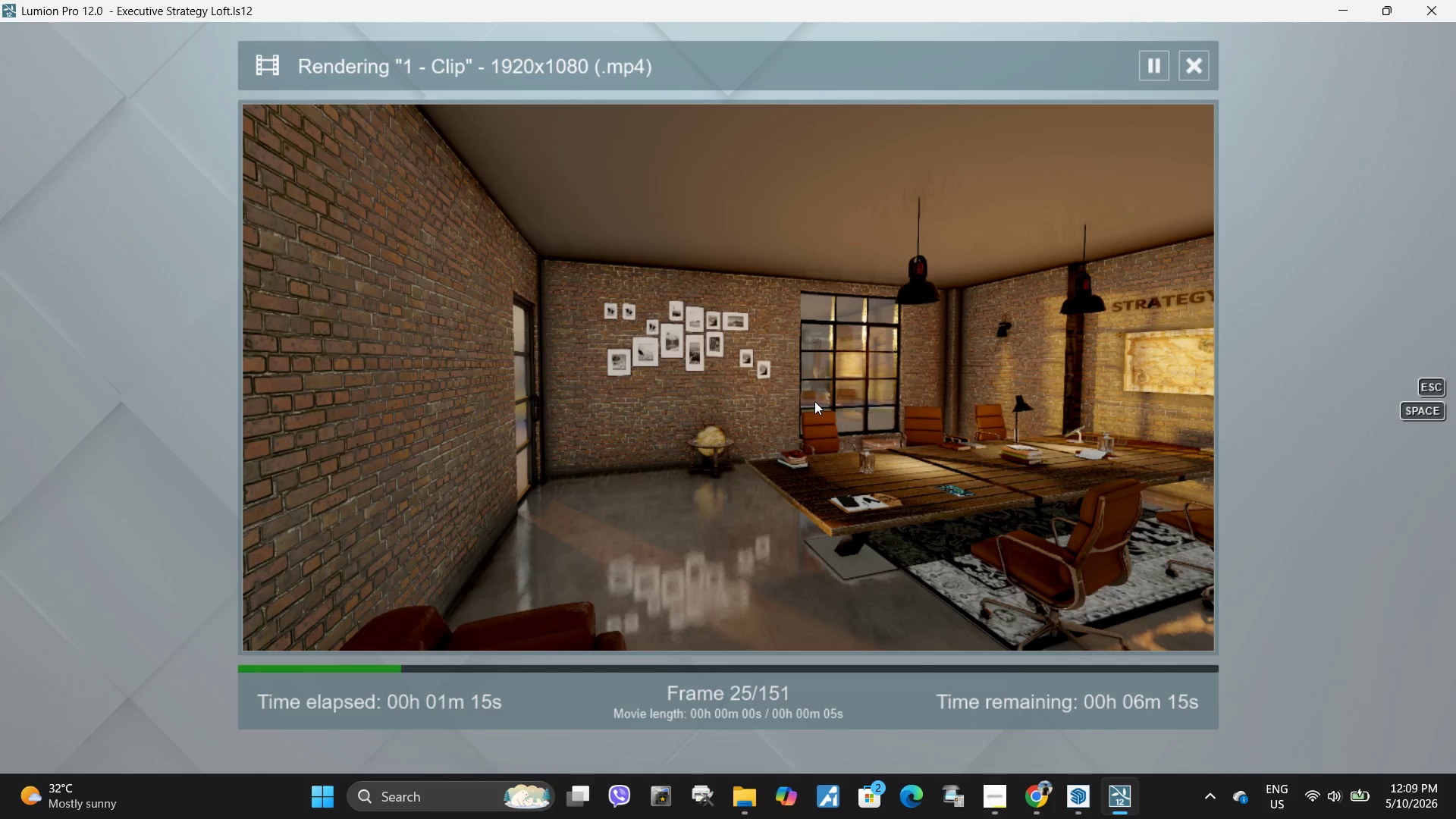 
wait(64.06)
 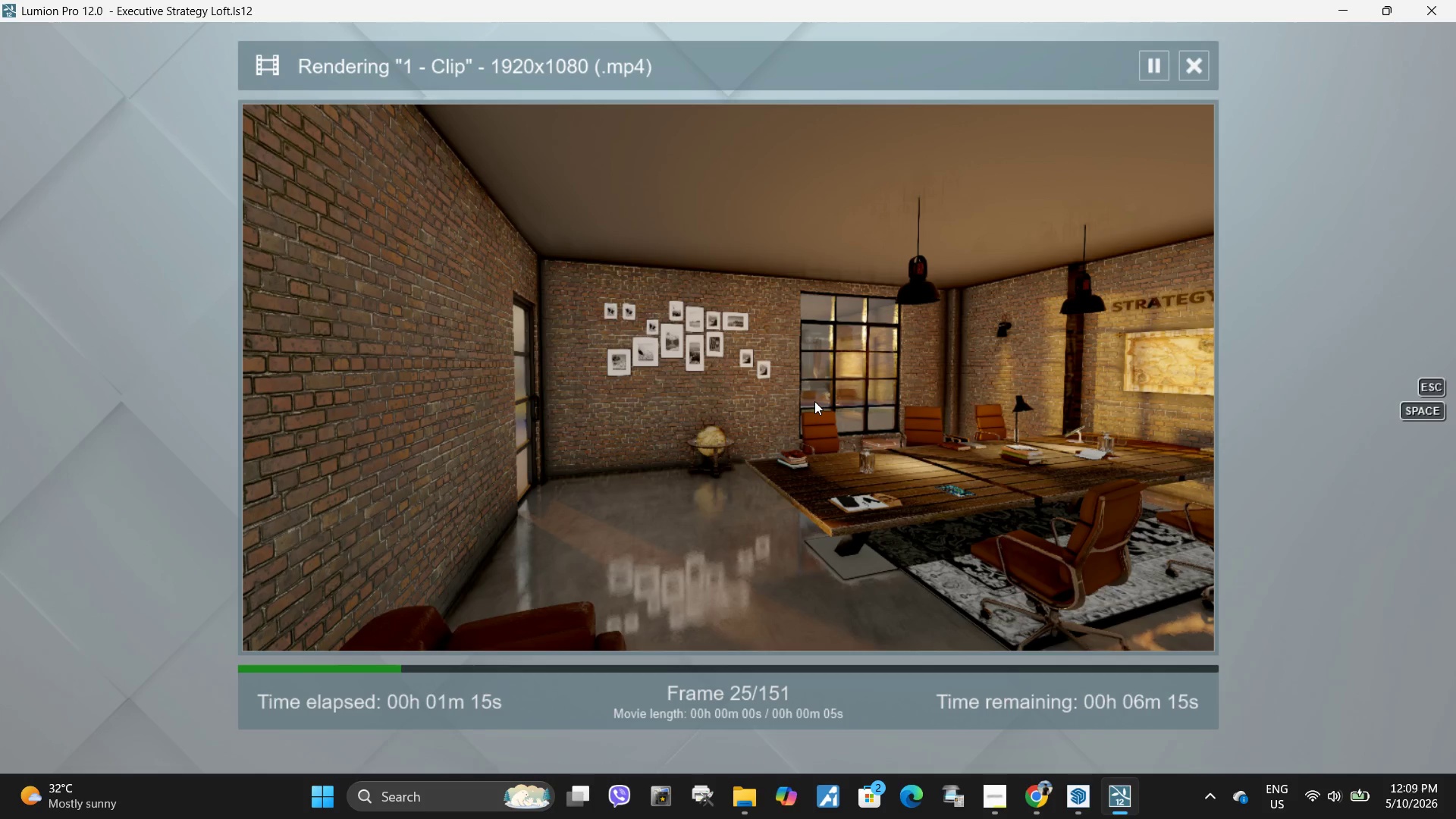 
left_click([777, 441])
 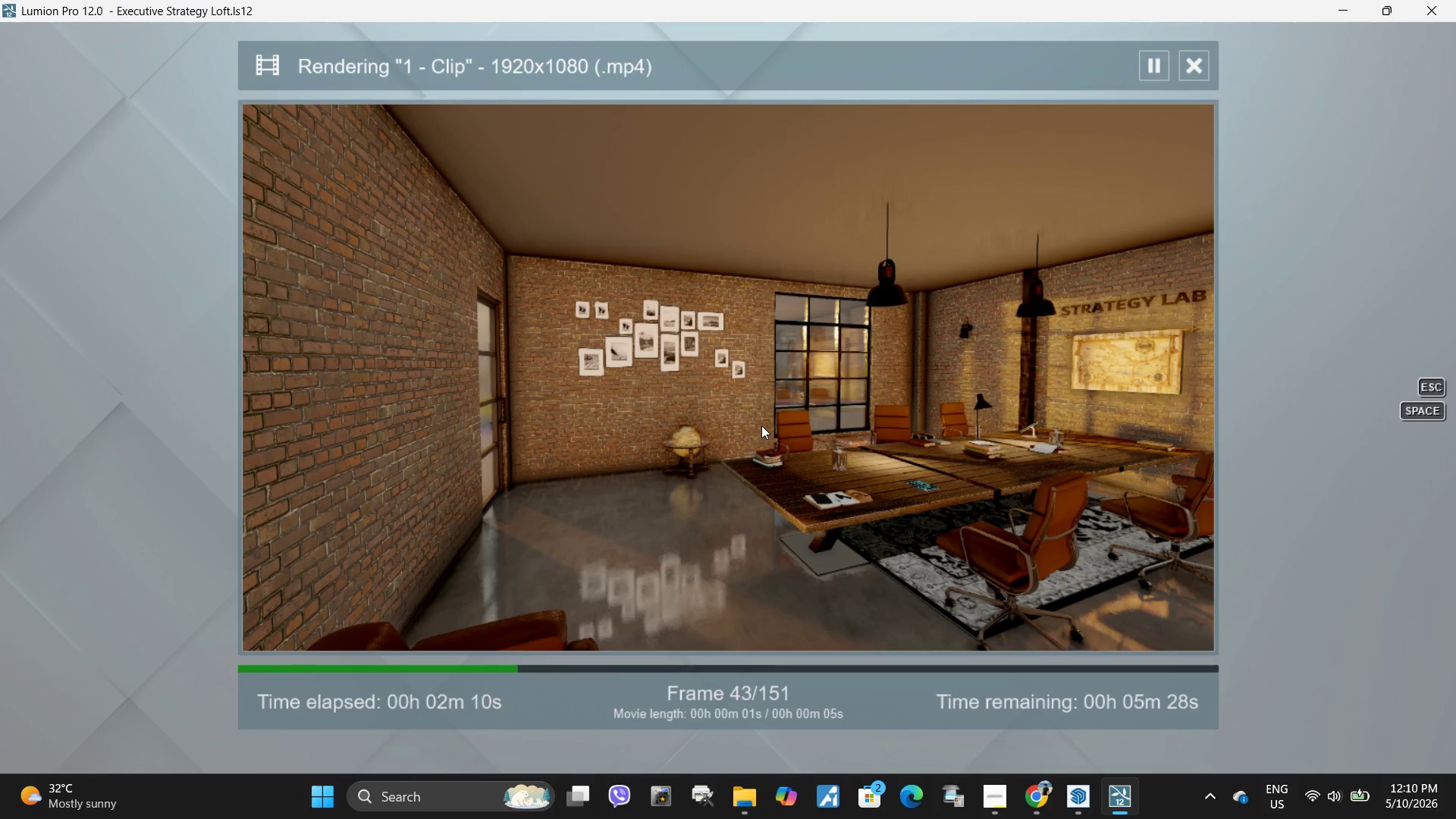 
wait(56.19)
 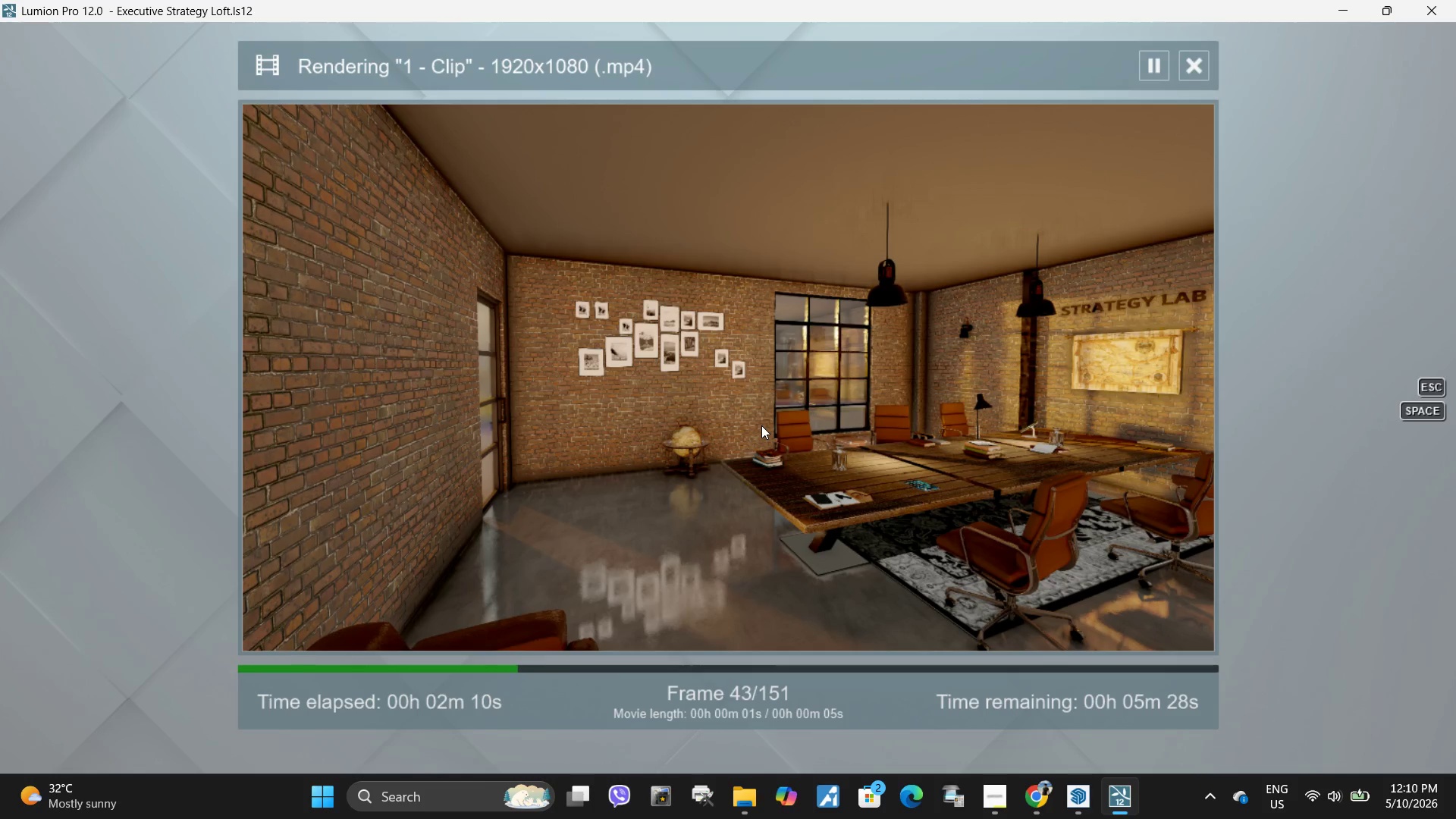 
left_click_drag(start_coordinate=[704, 391], to_coordinate=[704, 396])
 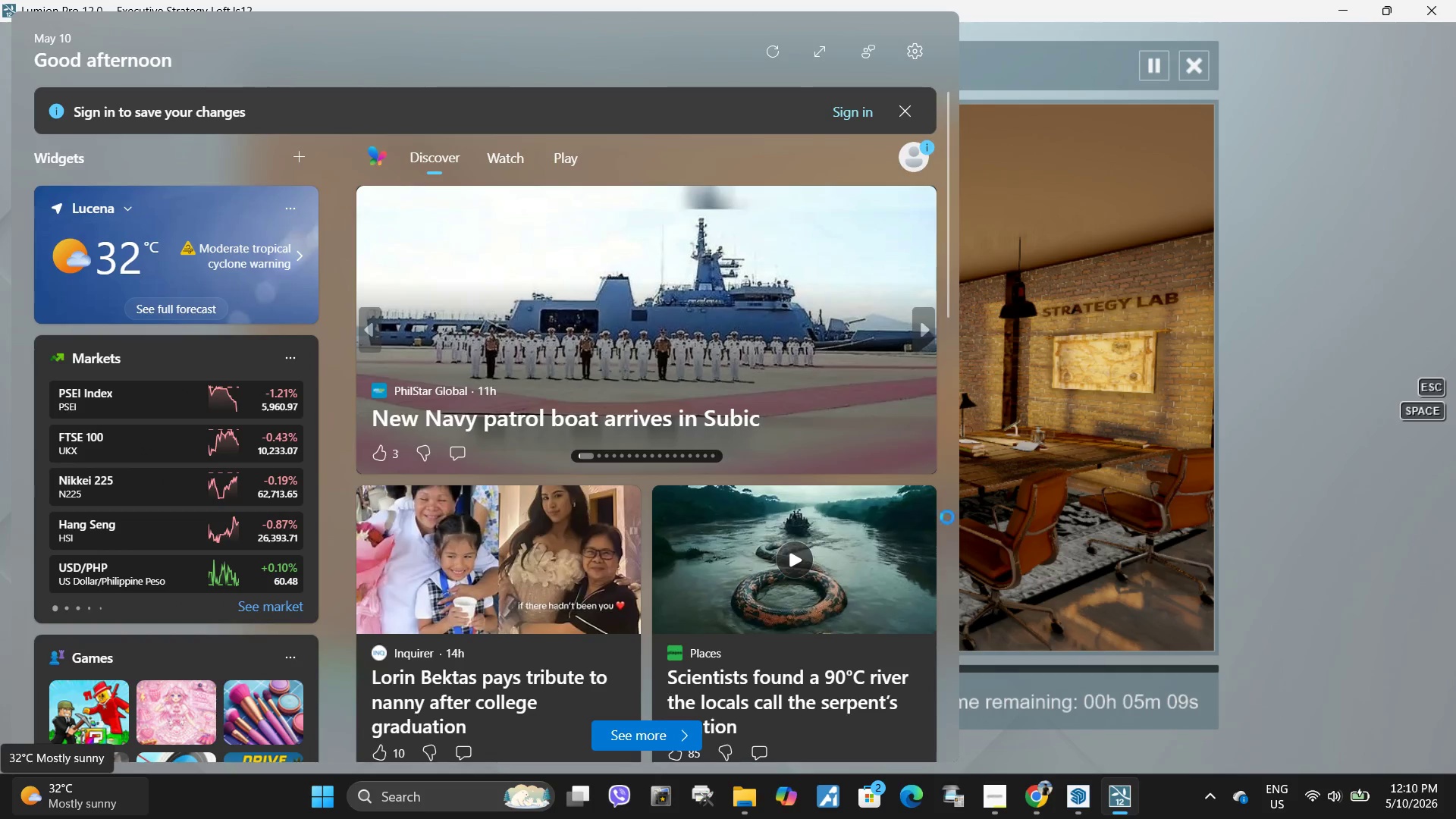 
wait(21.94)
 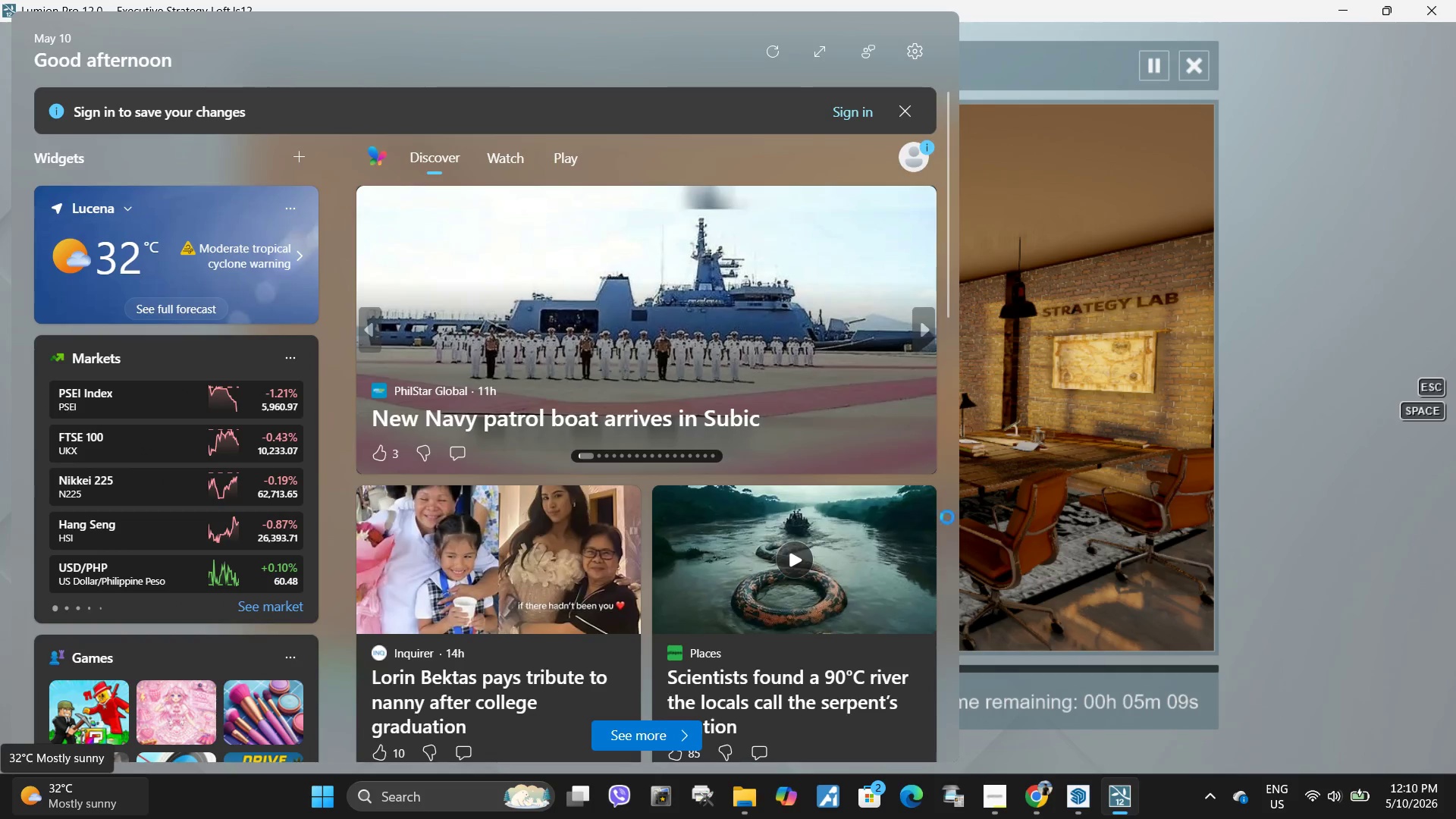 
left_click([772, 369])
 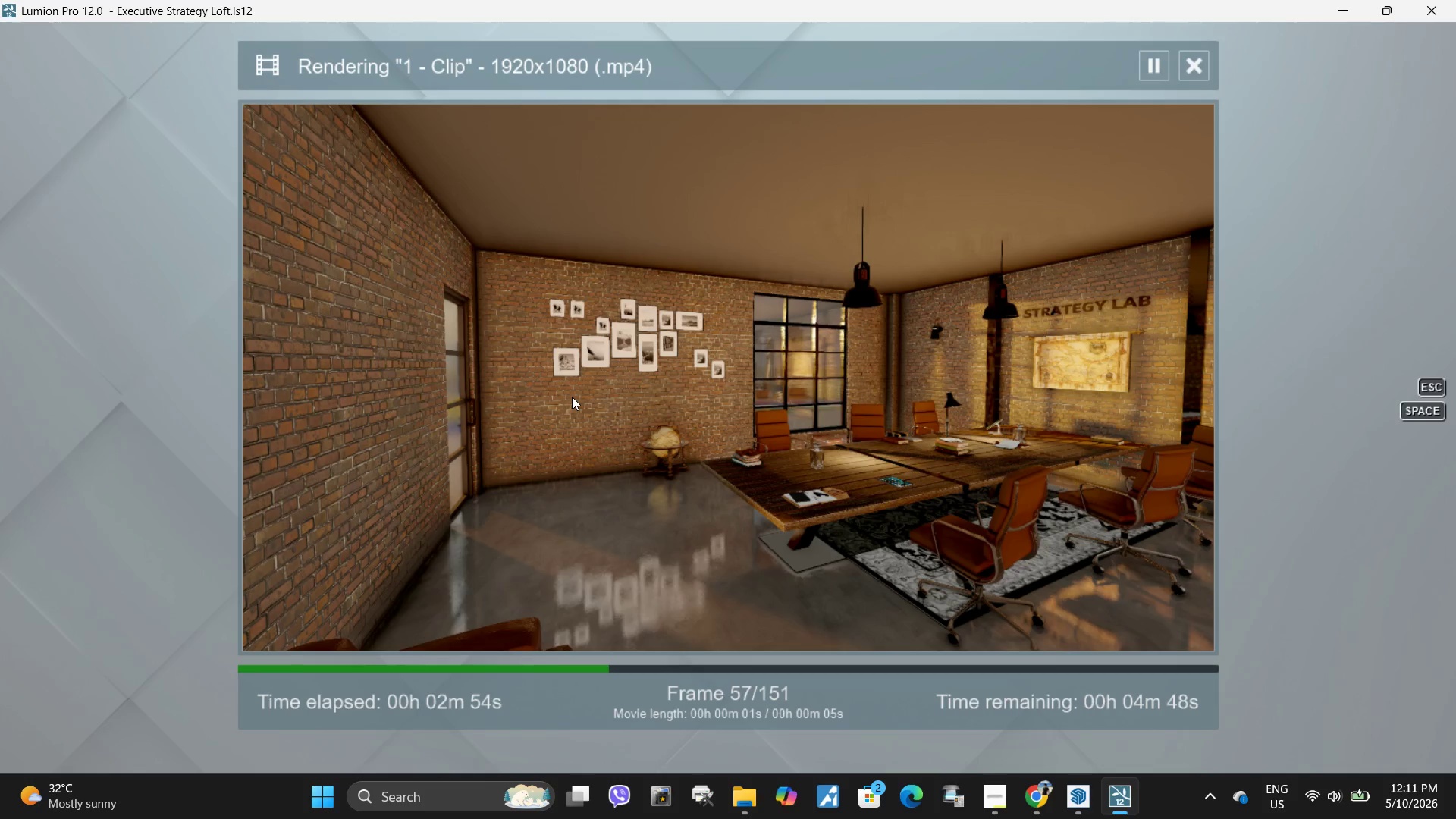 
wait(21.34)
 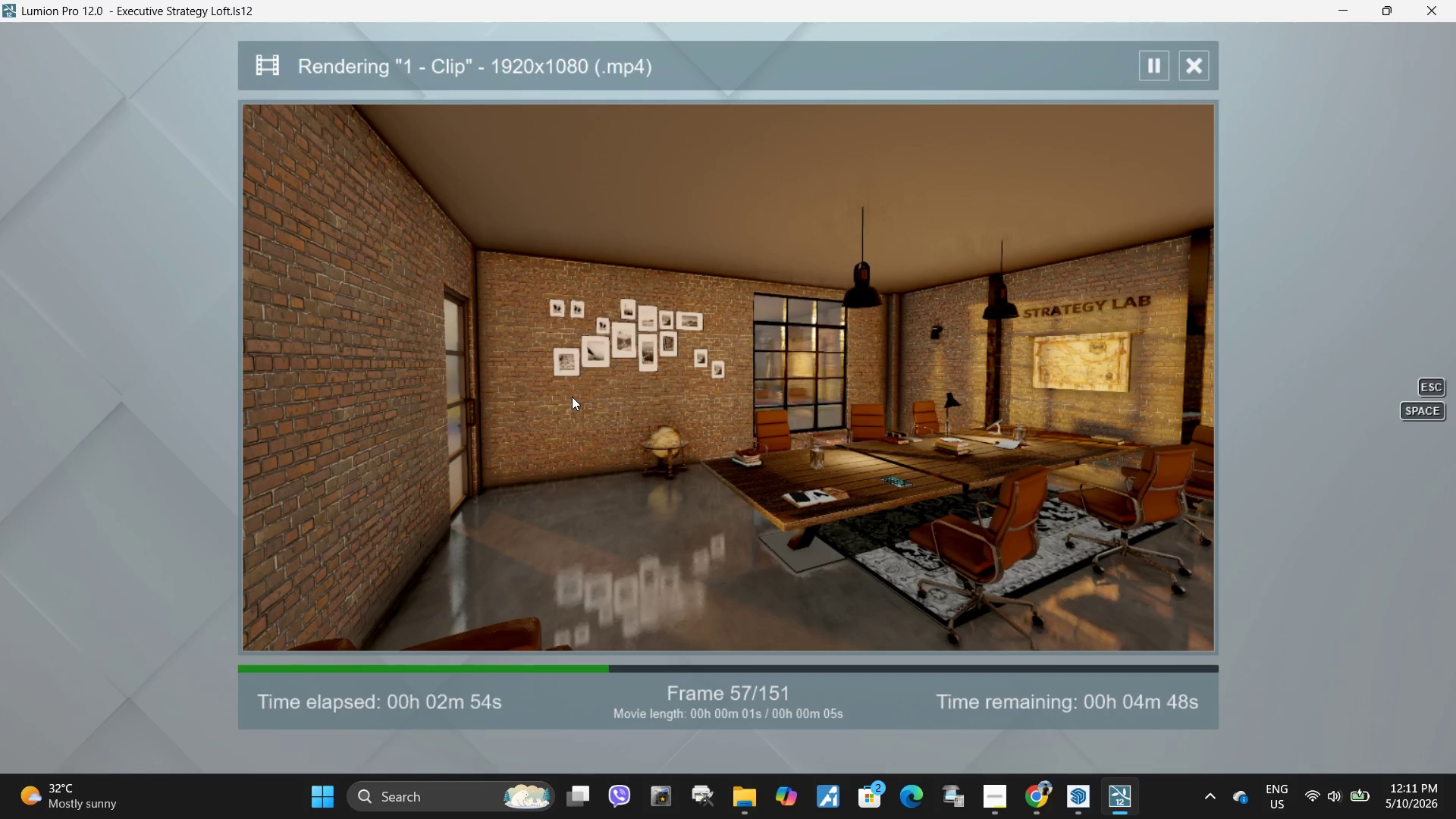 
left_click([795, 413])
 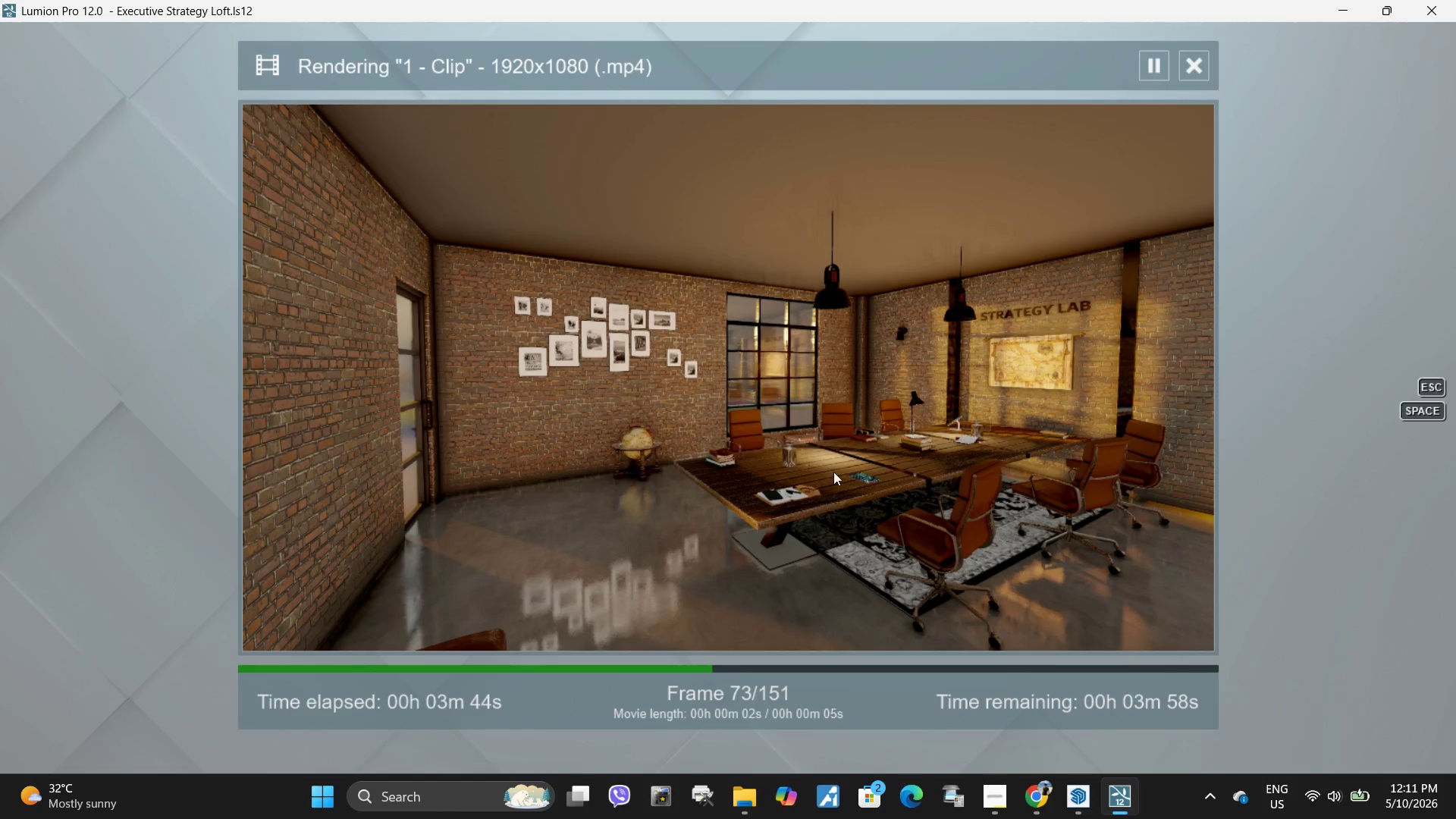 
wait(49.34)
 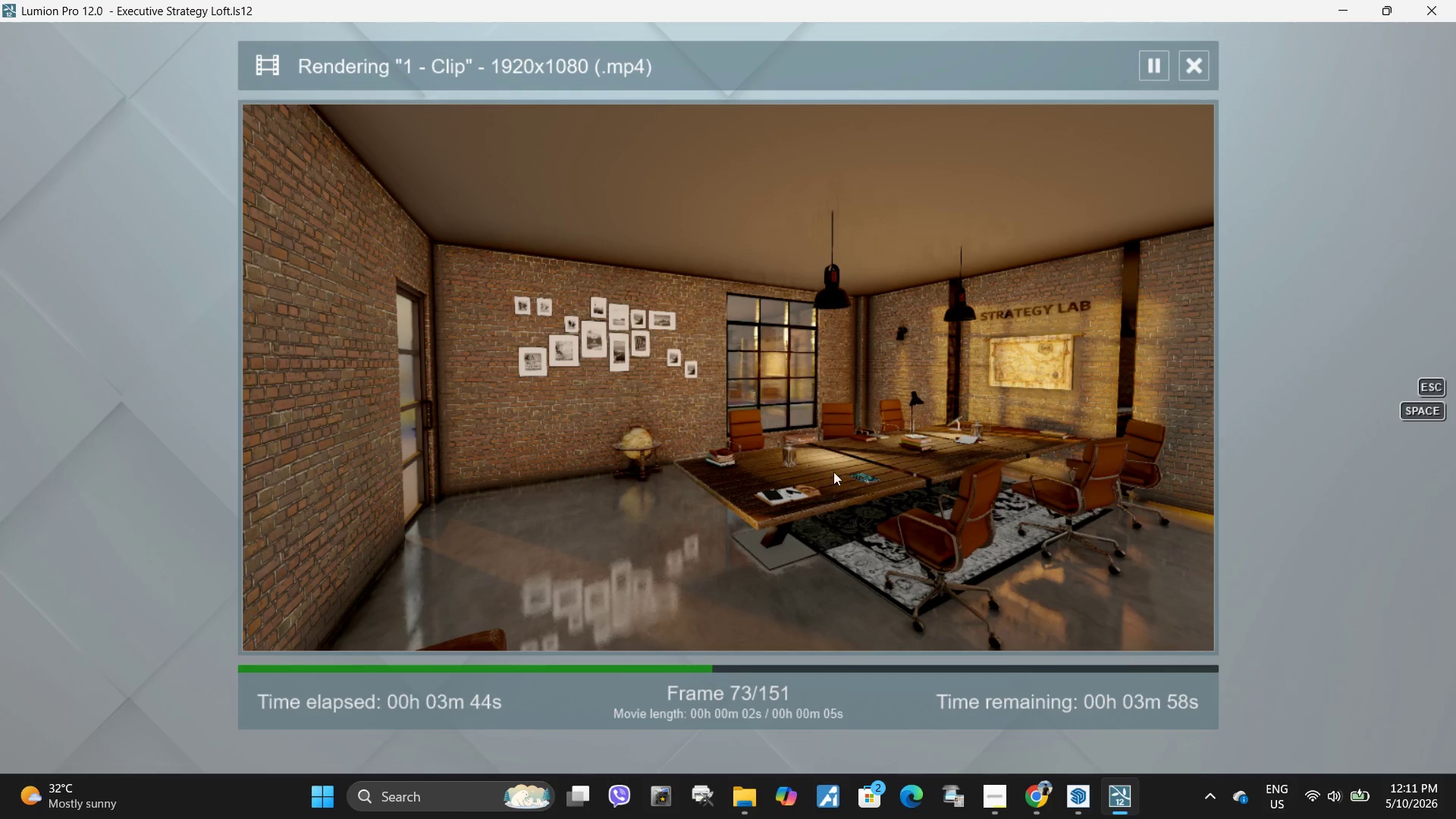 
left_click([827, 429])
 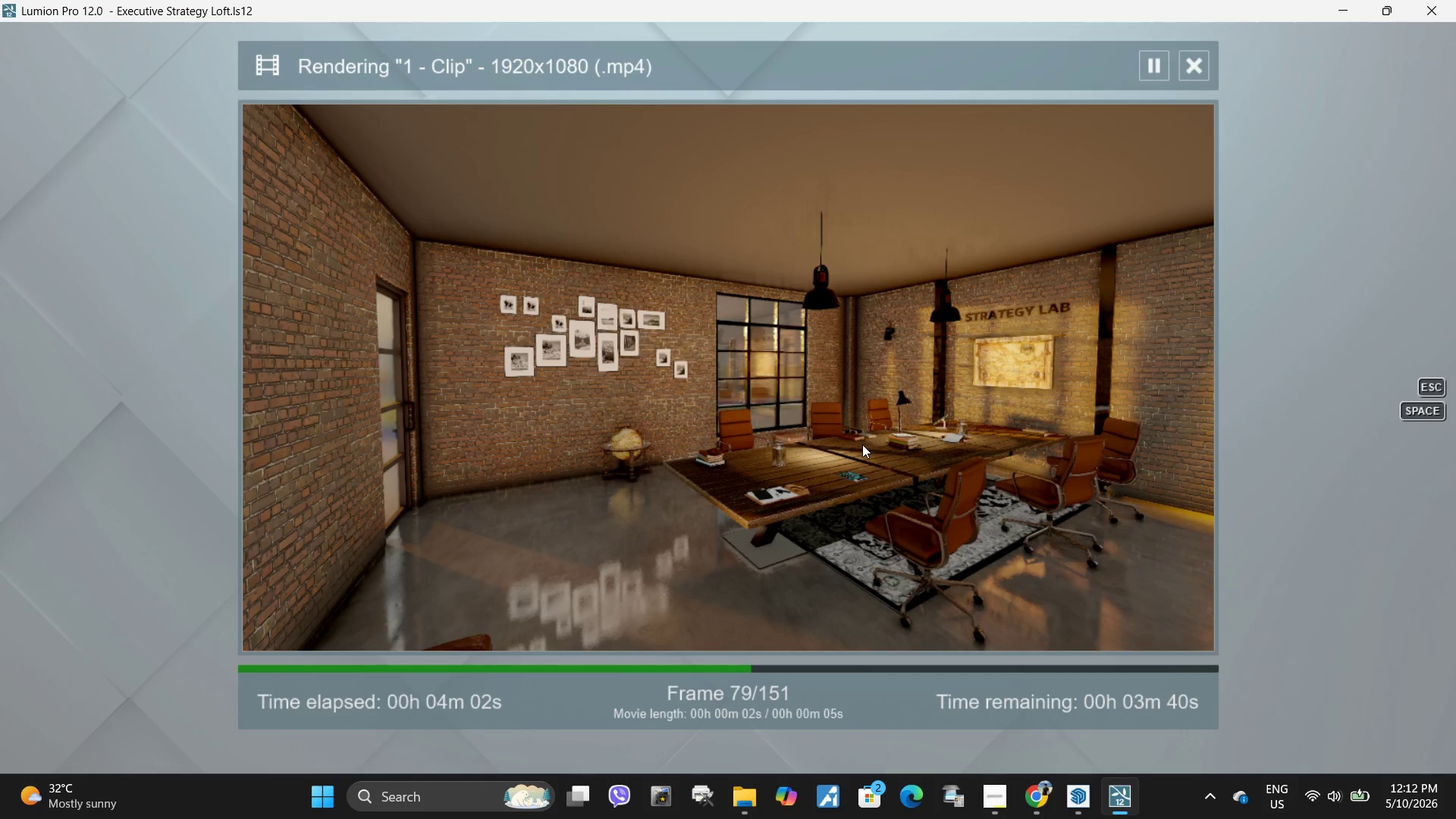 
wait(17.33)
 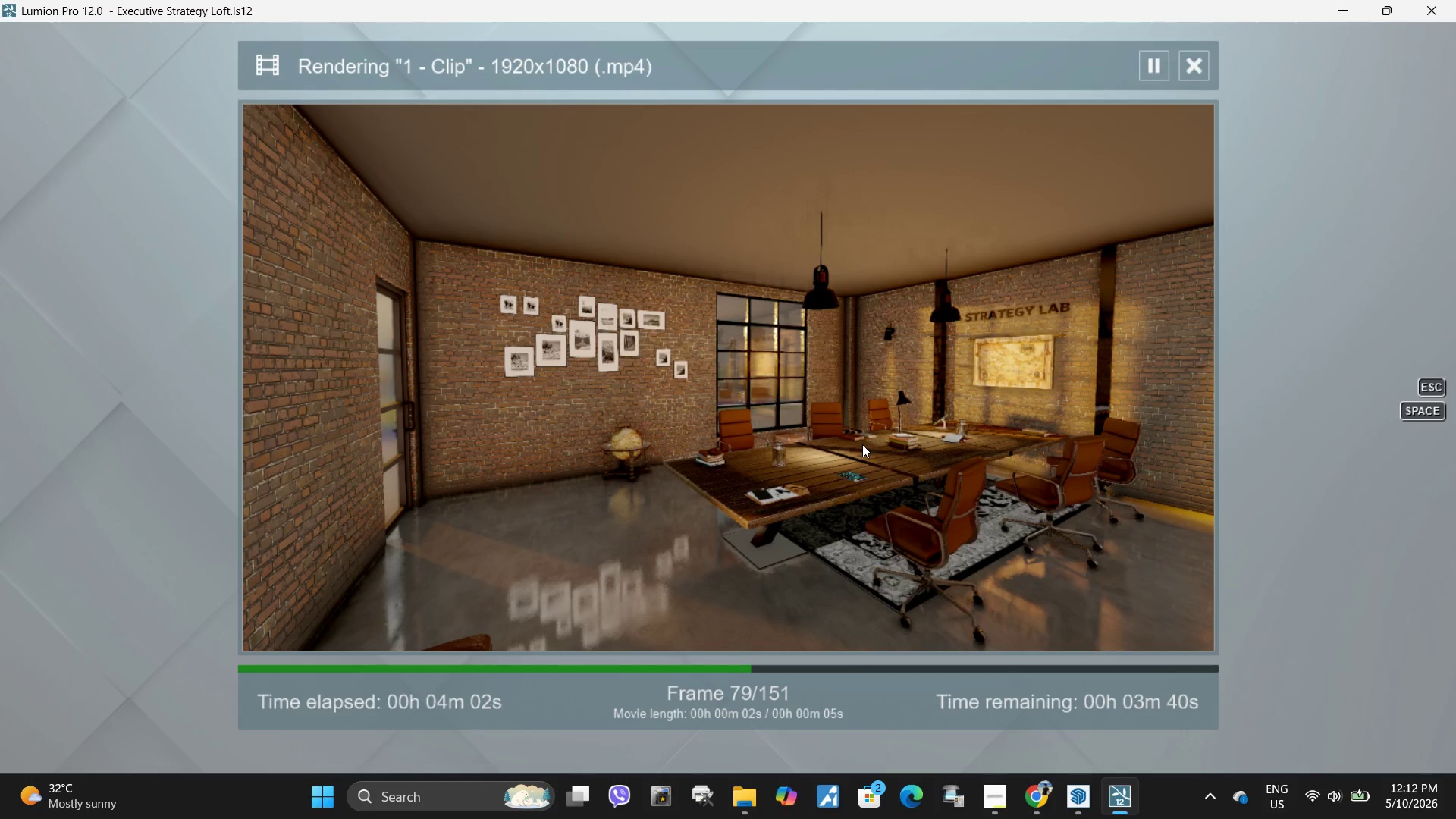 
left_click([755, 397])
 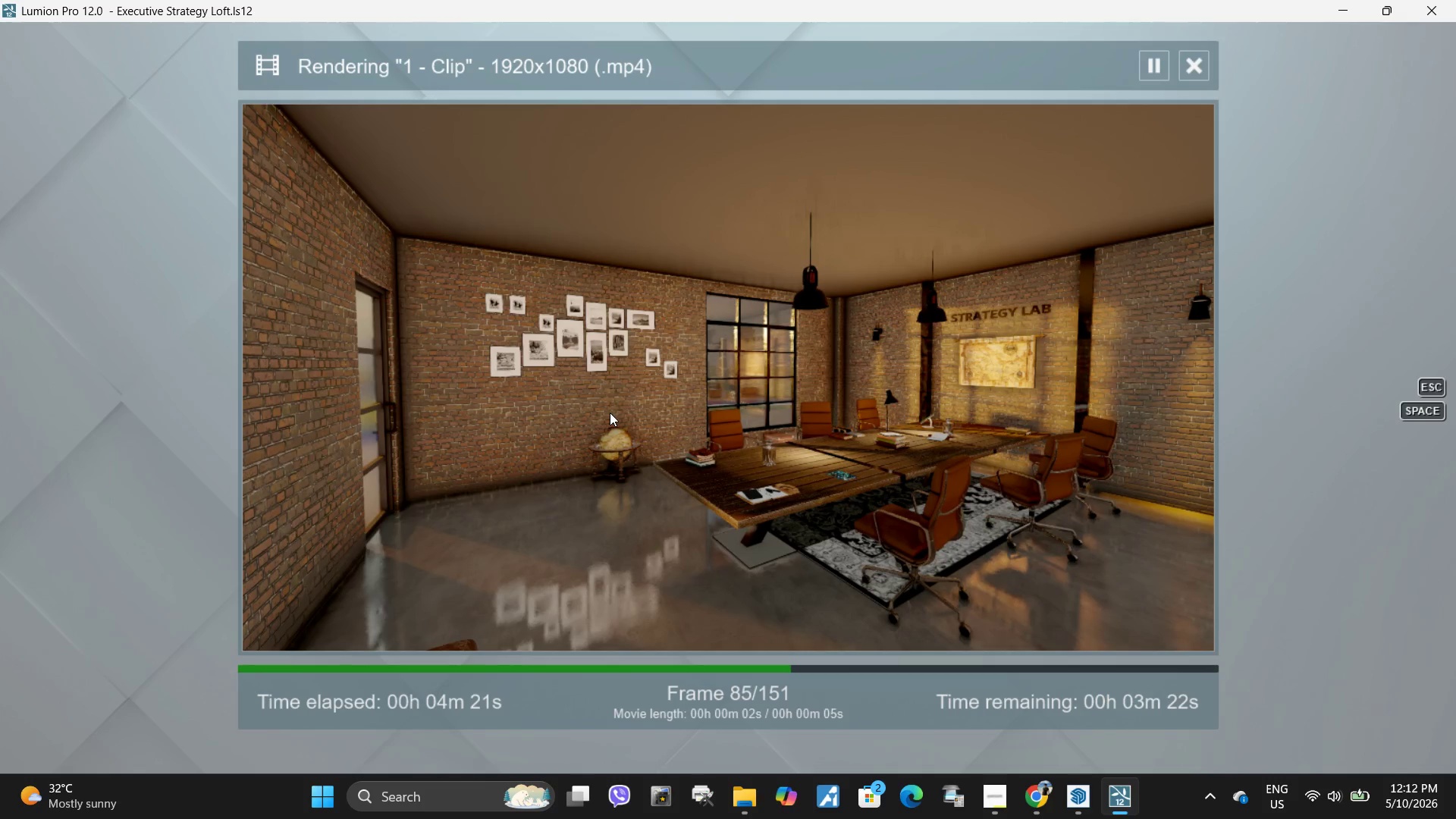 
wait(17.7)
 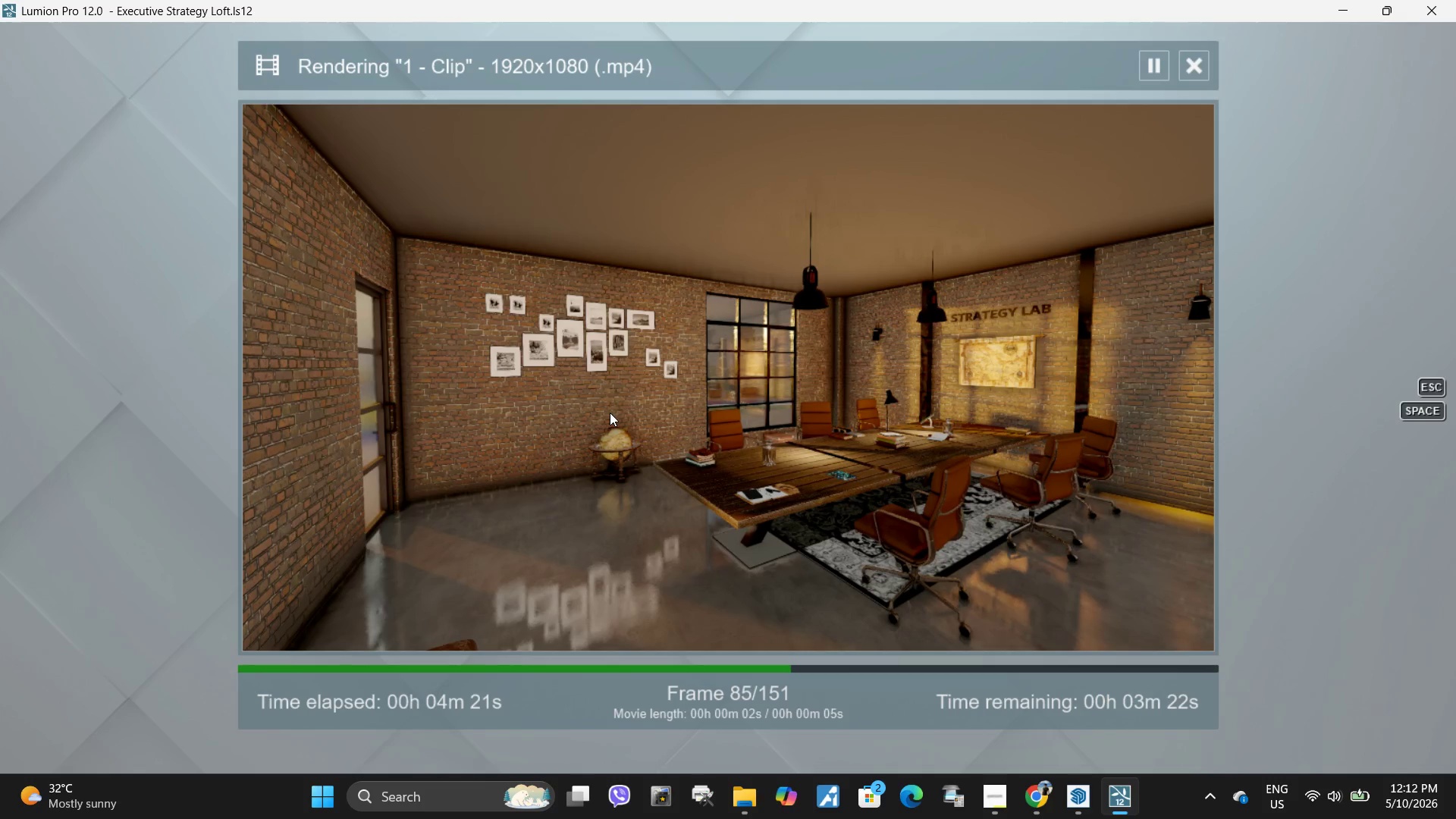 
left_click([698, 452])
 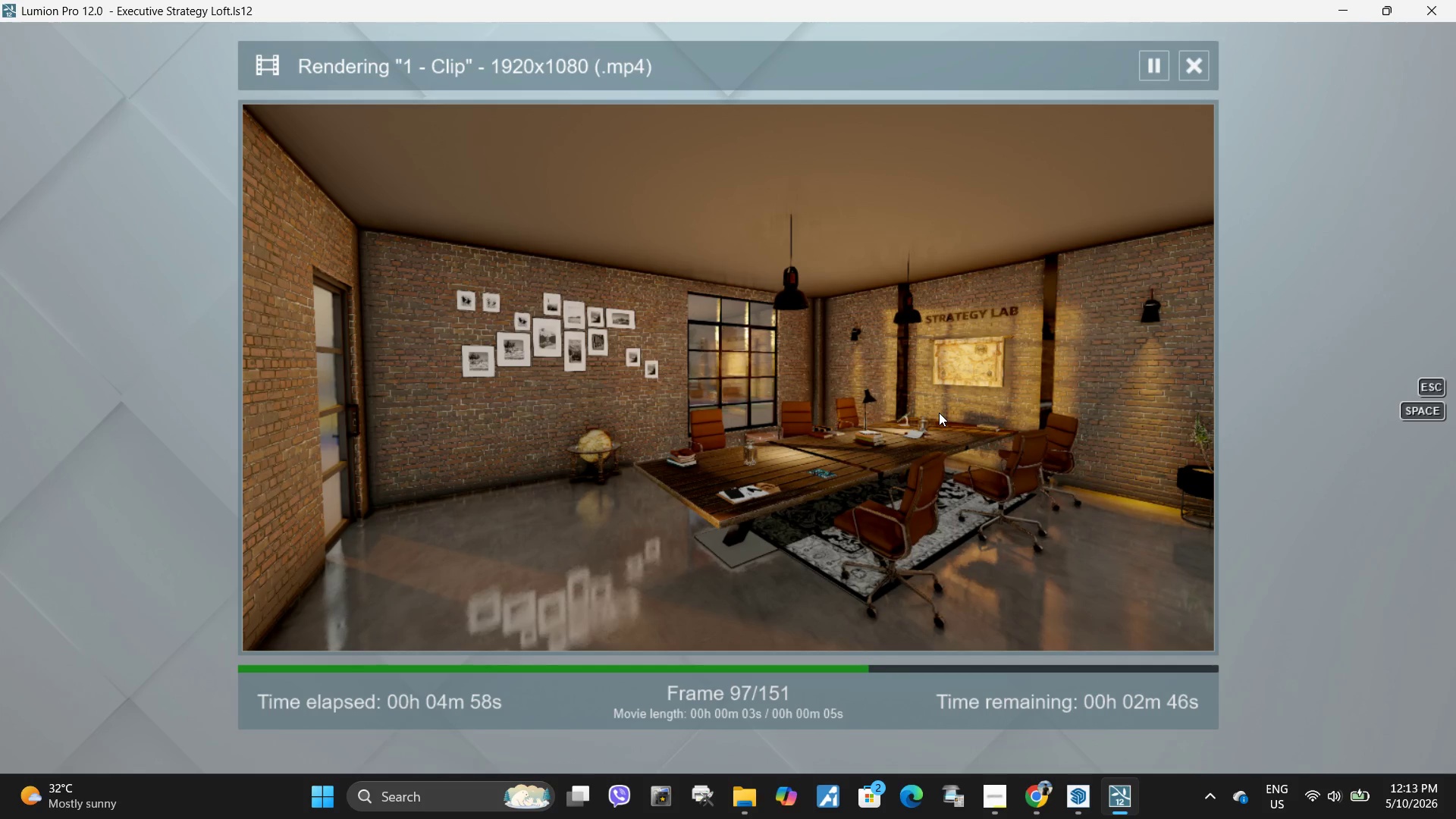 
wait(39.22)
 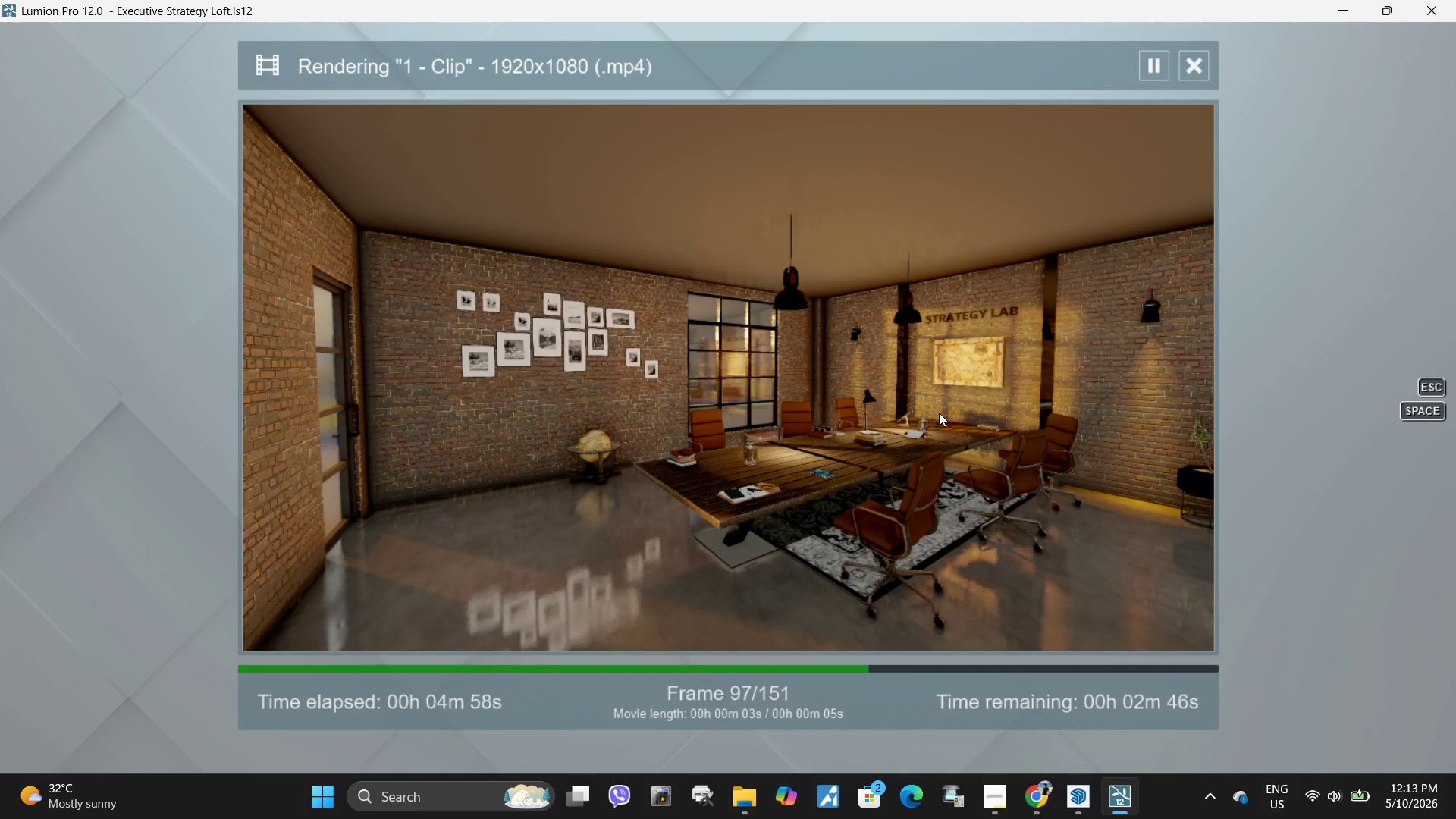 
left_click([769, 402])
 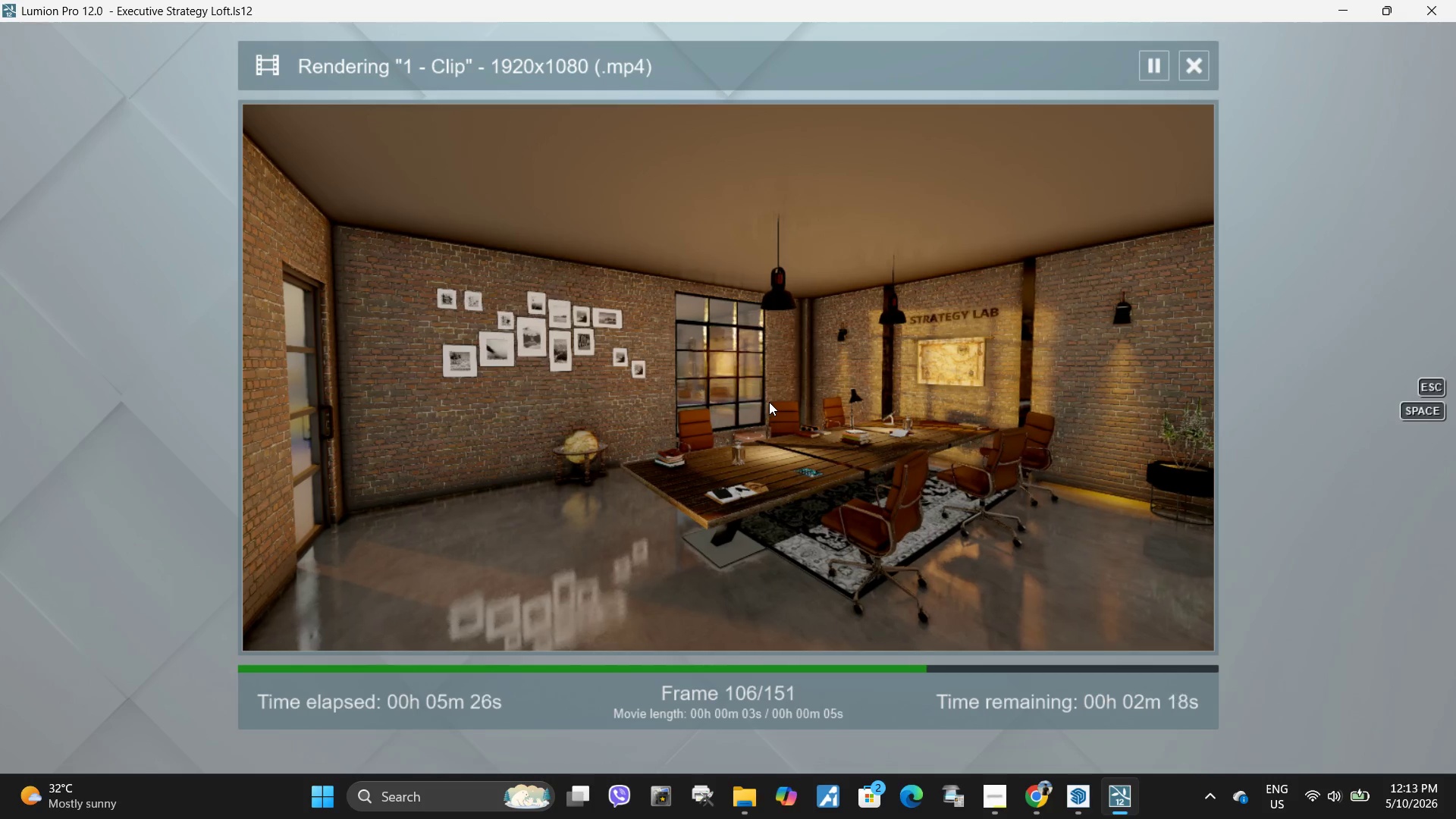 
wait(25.84)
 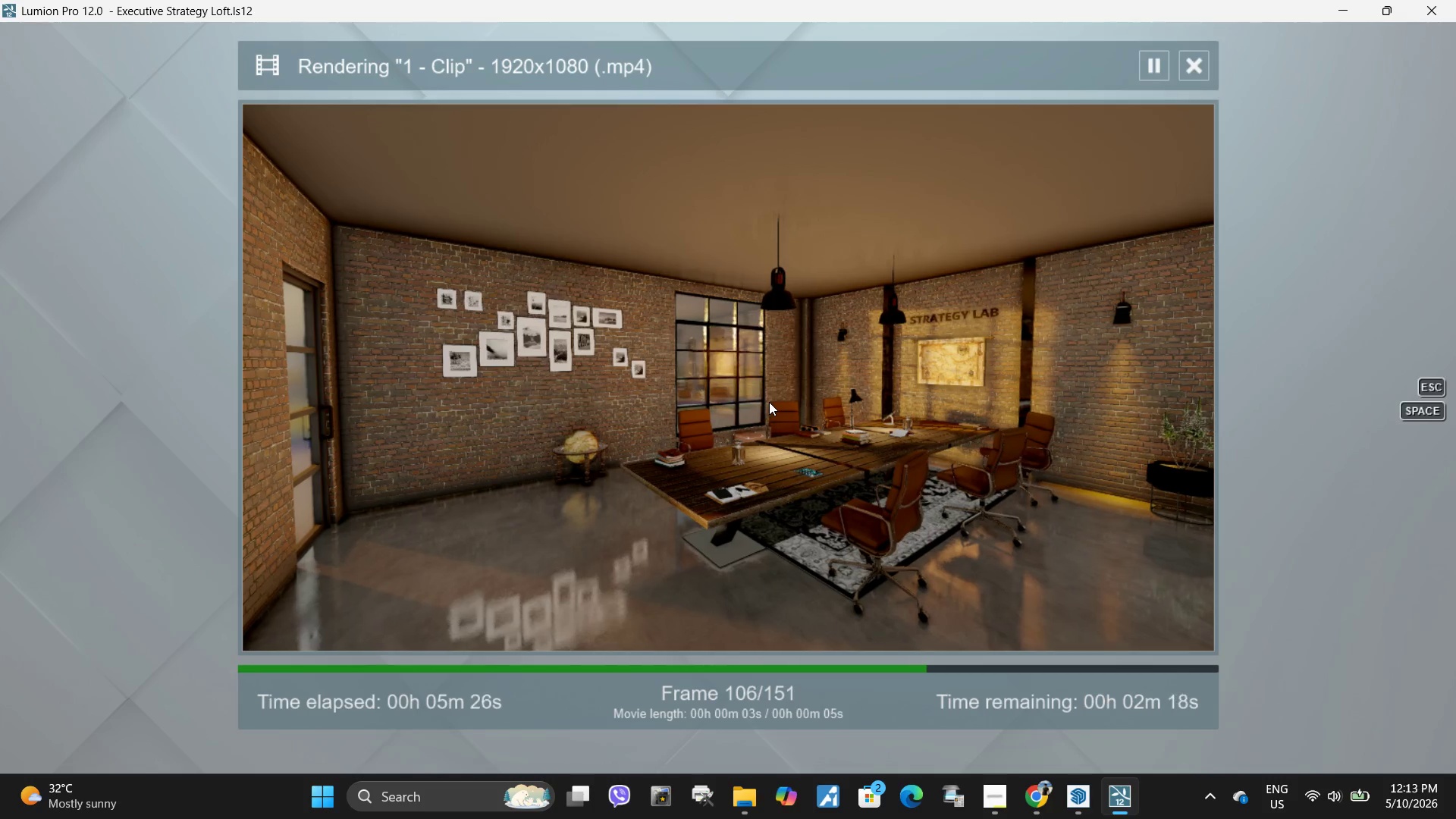 
left_click([817, 448])
 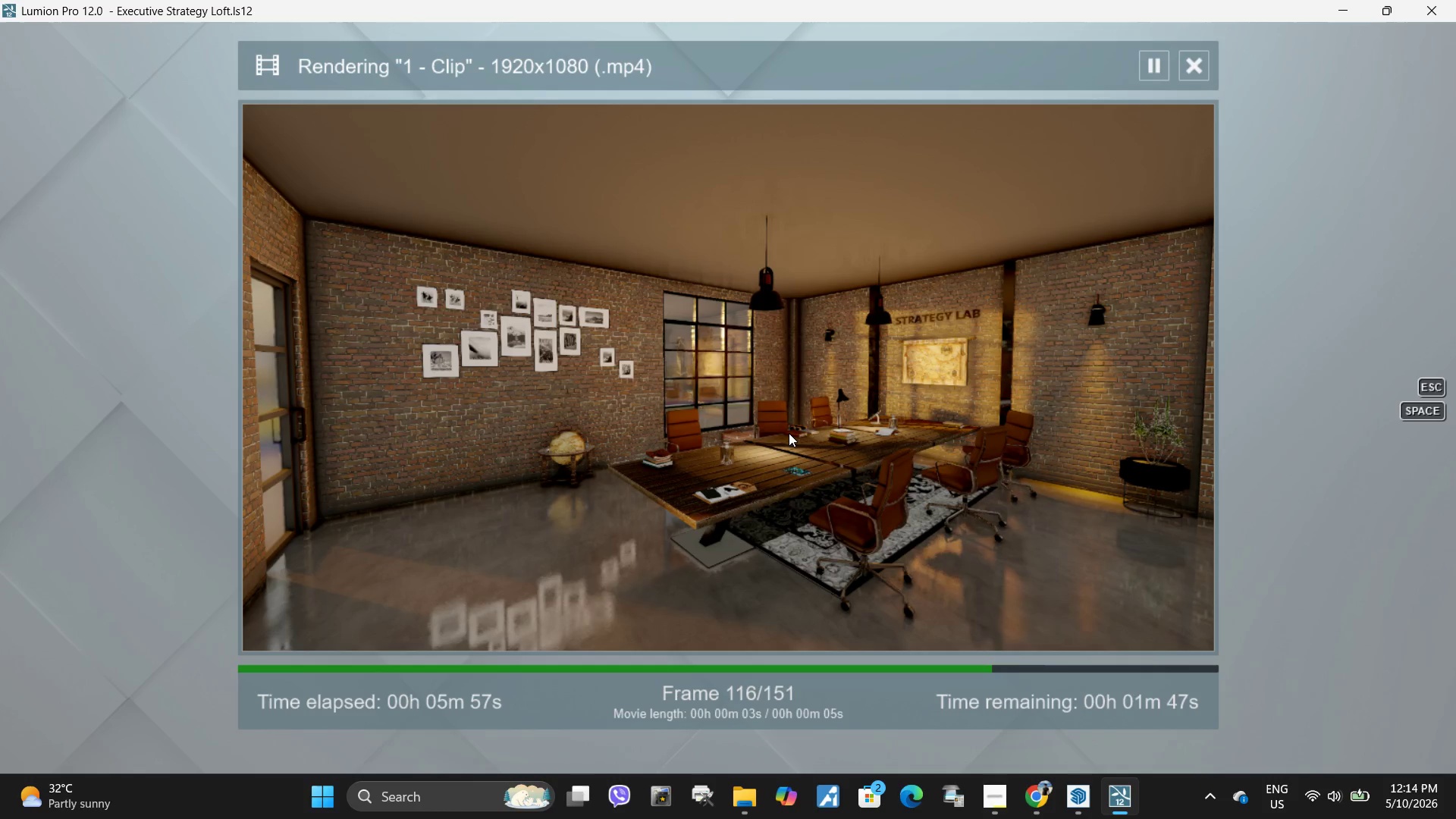 
wait(30.66)
 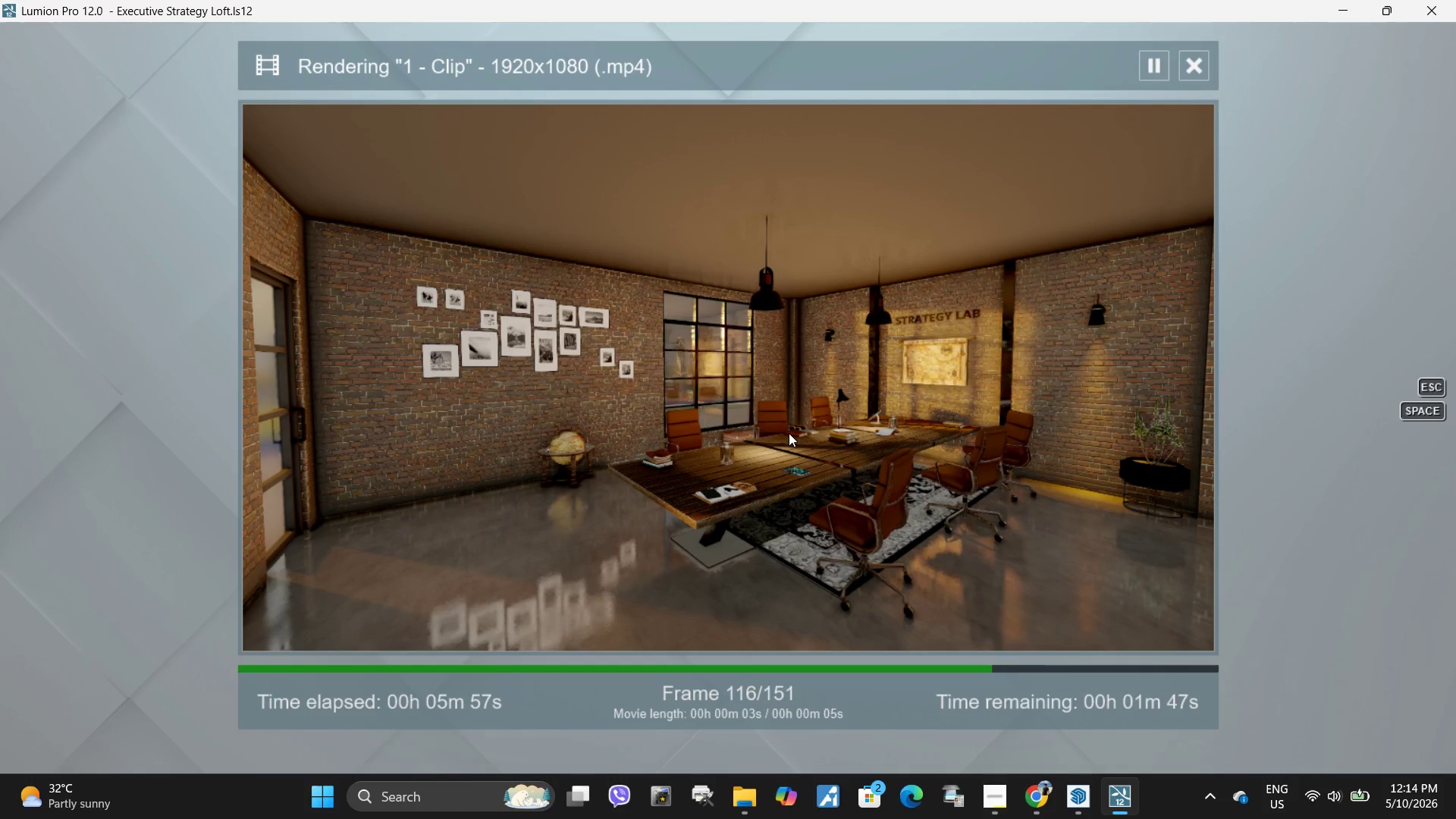 
left_click([890, 399])
 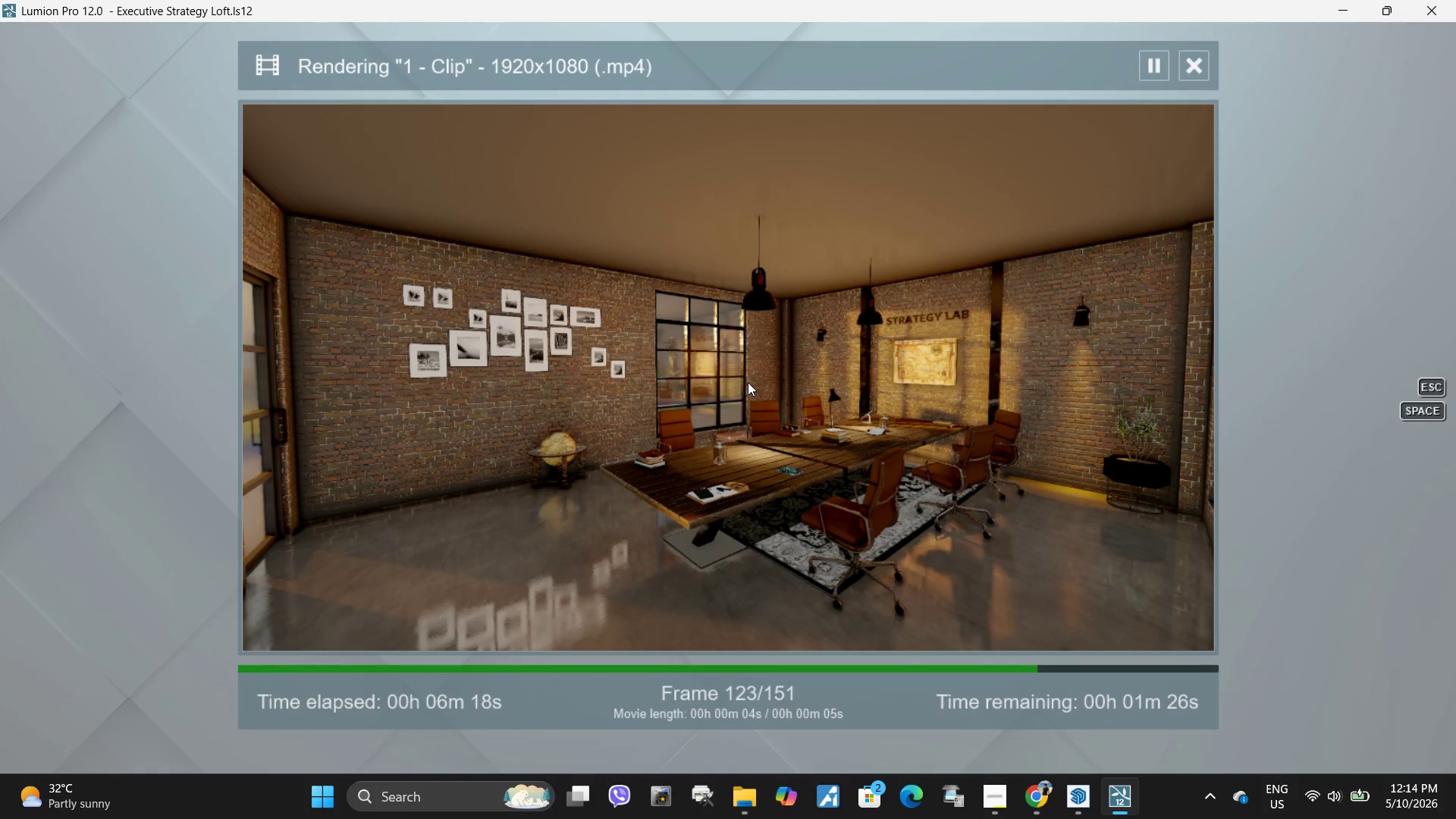 
wait(21.55)
 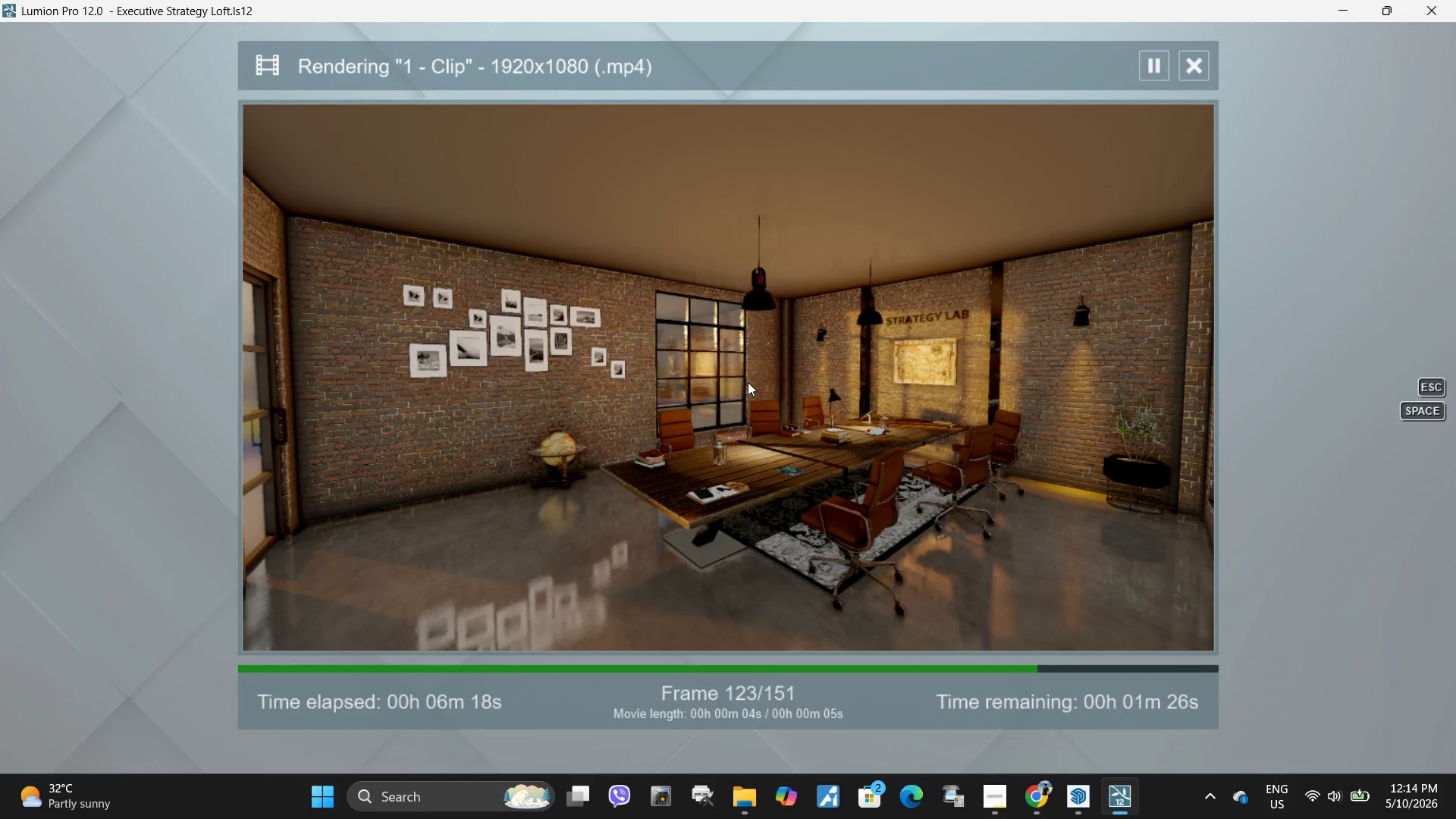 
left_click([864, 447])
 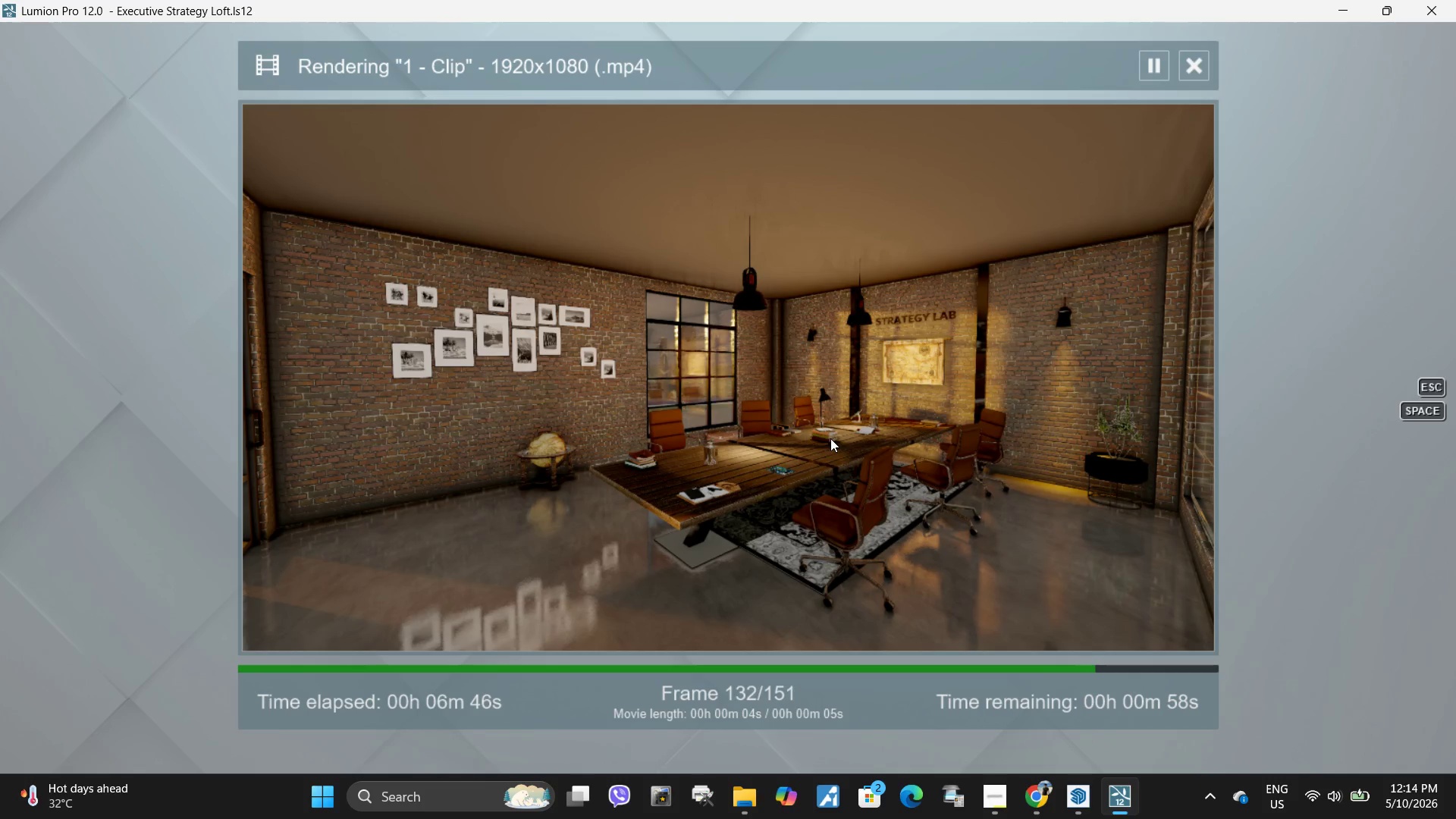 
wait(27.55)
 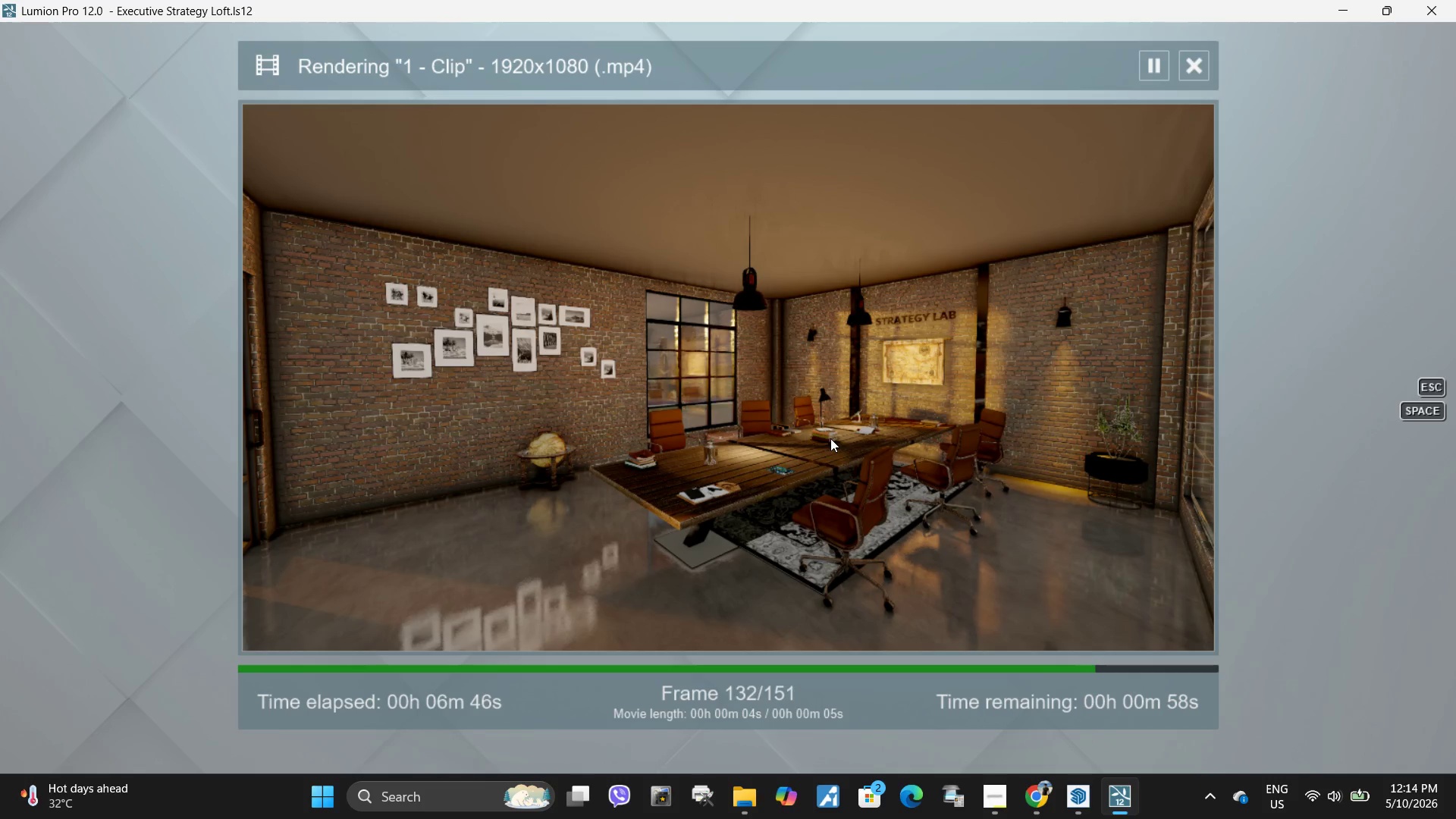 
mouse_move([1230, 756])
 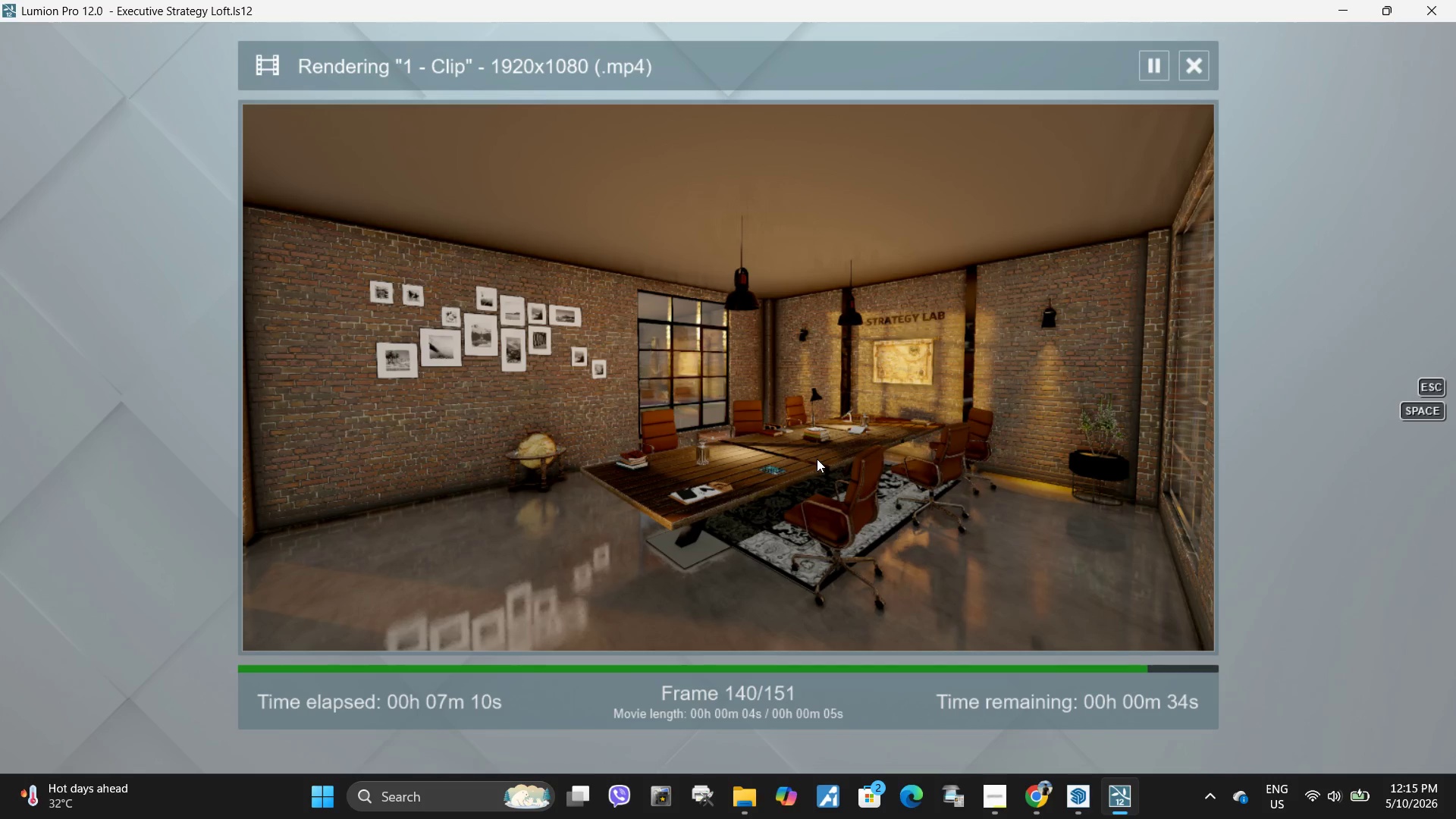 
wait(19.81)
 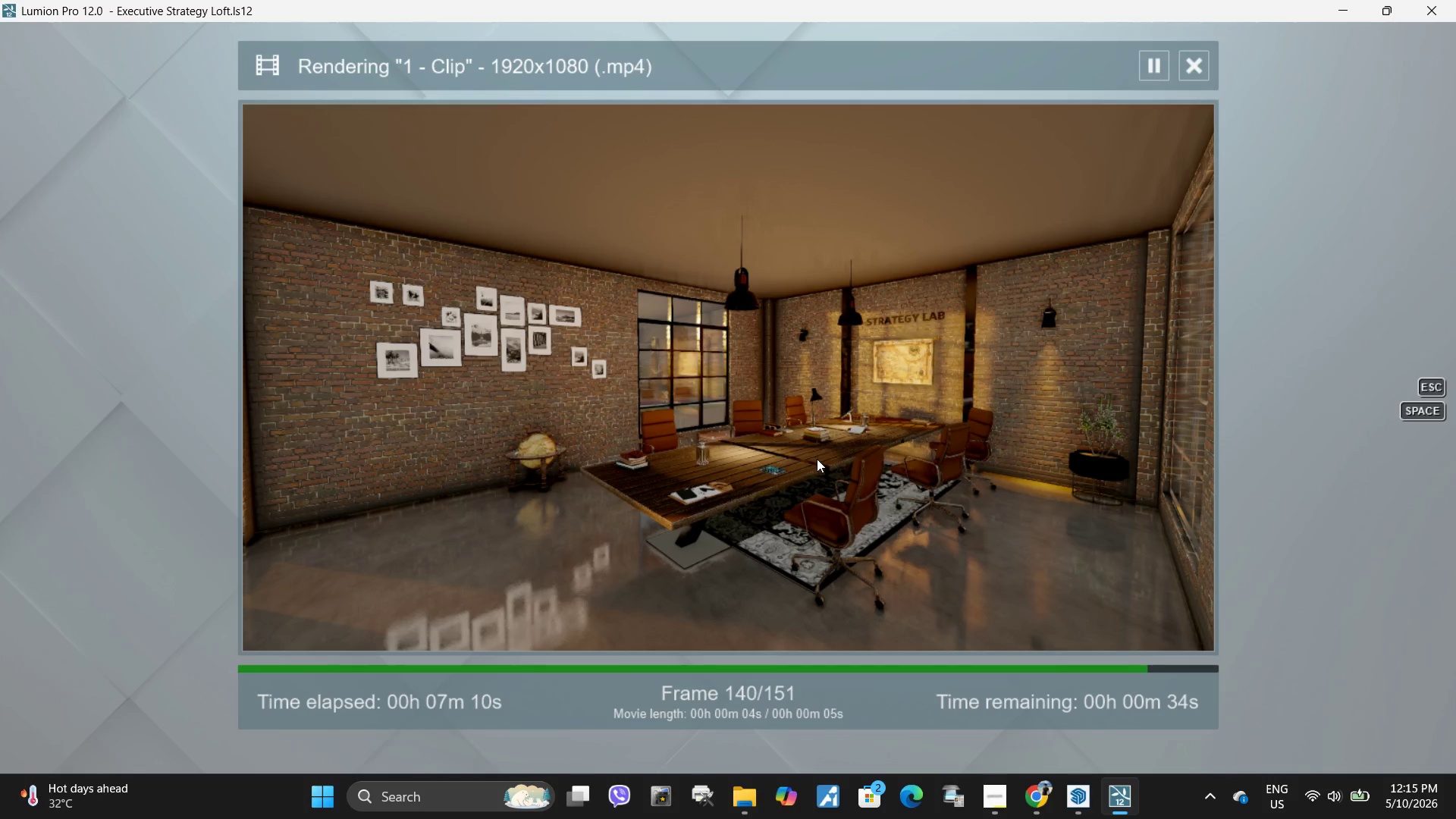 
left_click([837, 428])
 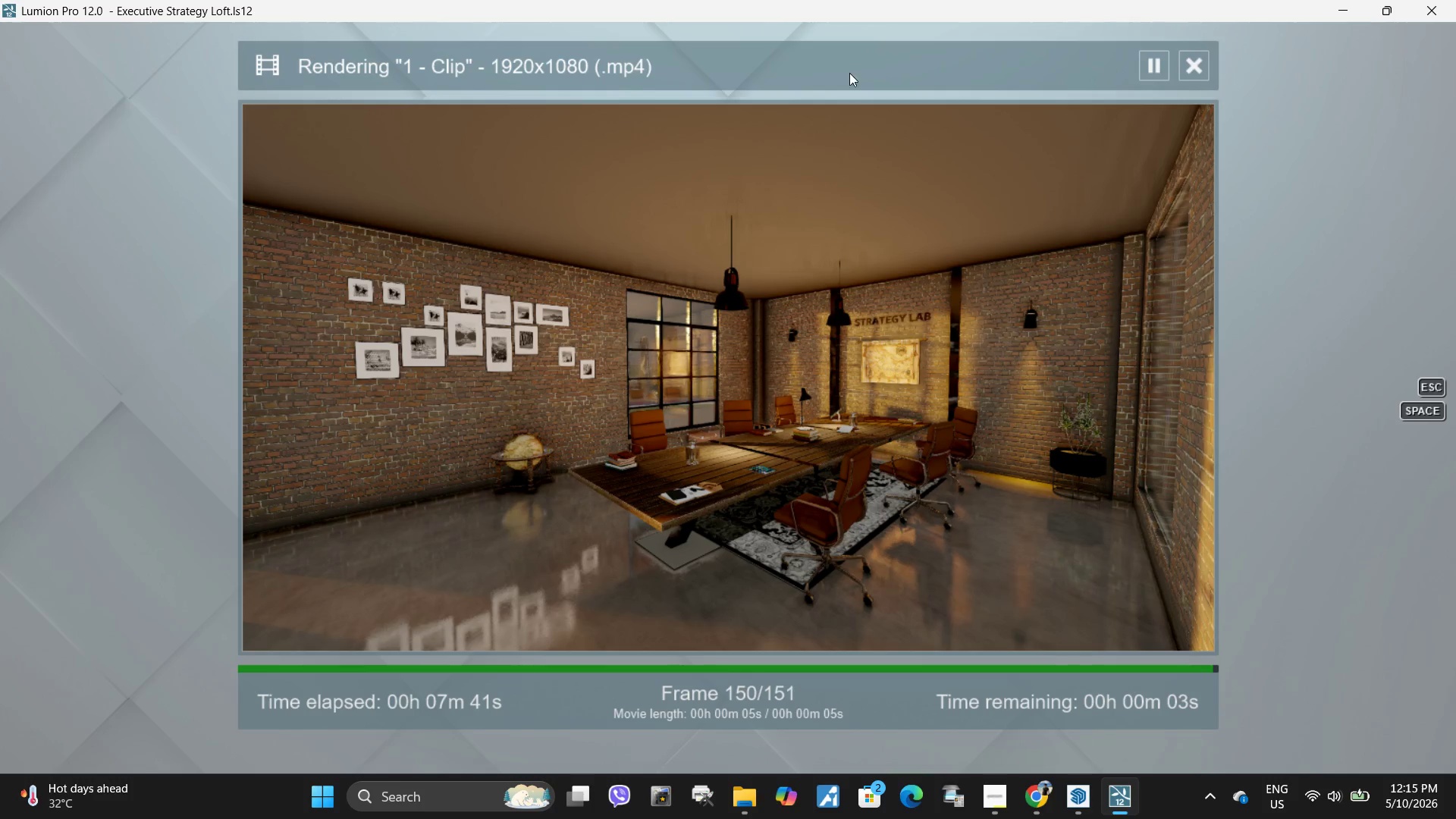 
wait(28.97)
 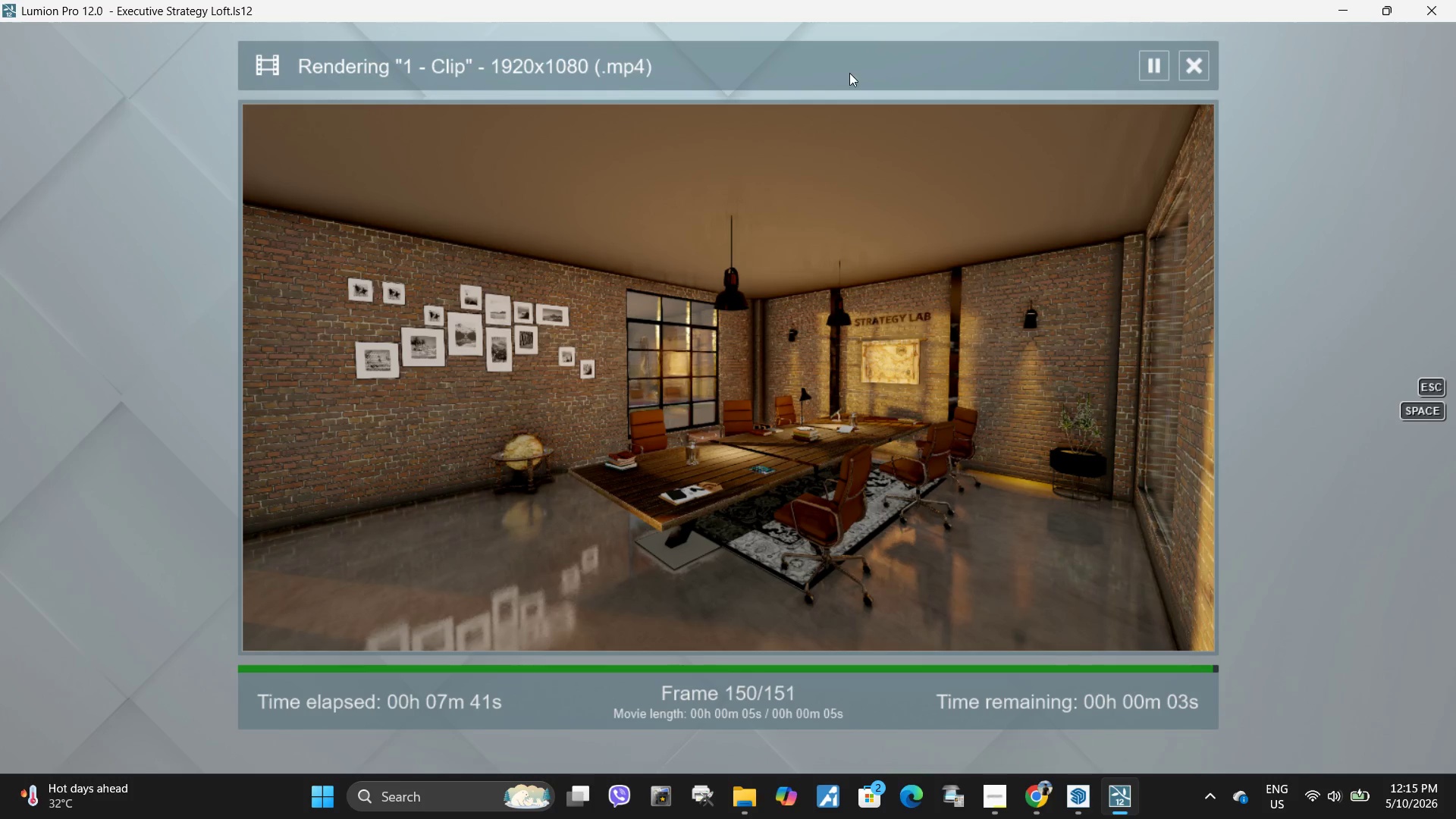 
left_click([889, 616])
 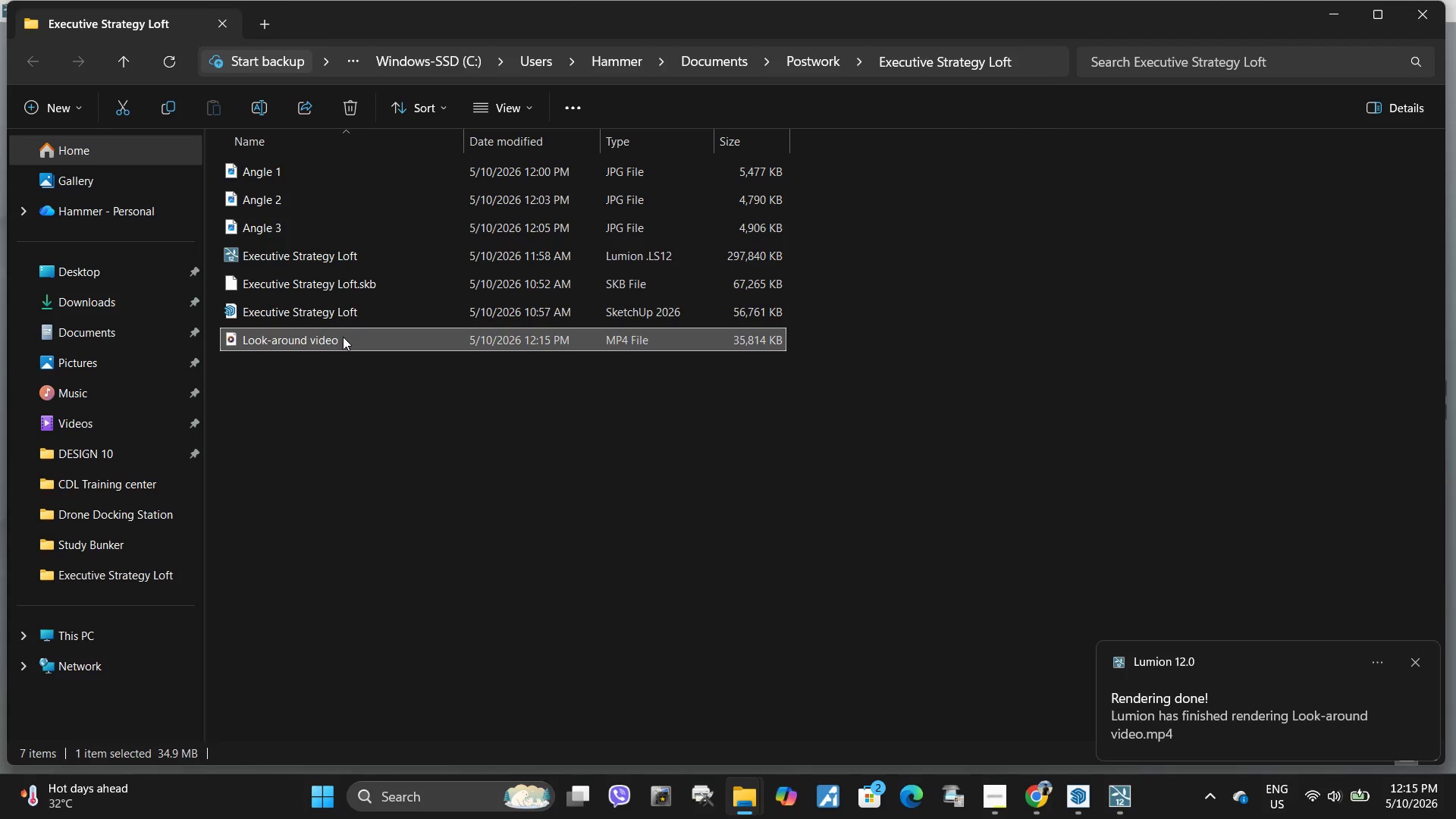 
double_click([343, 337])
 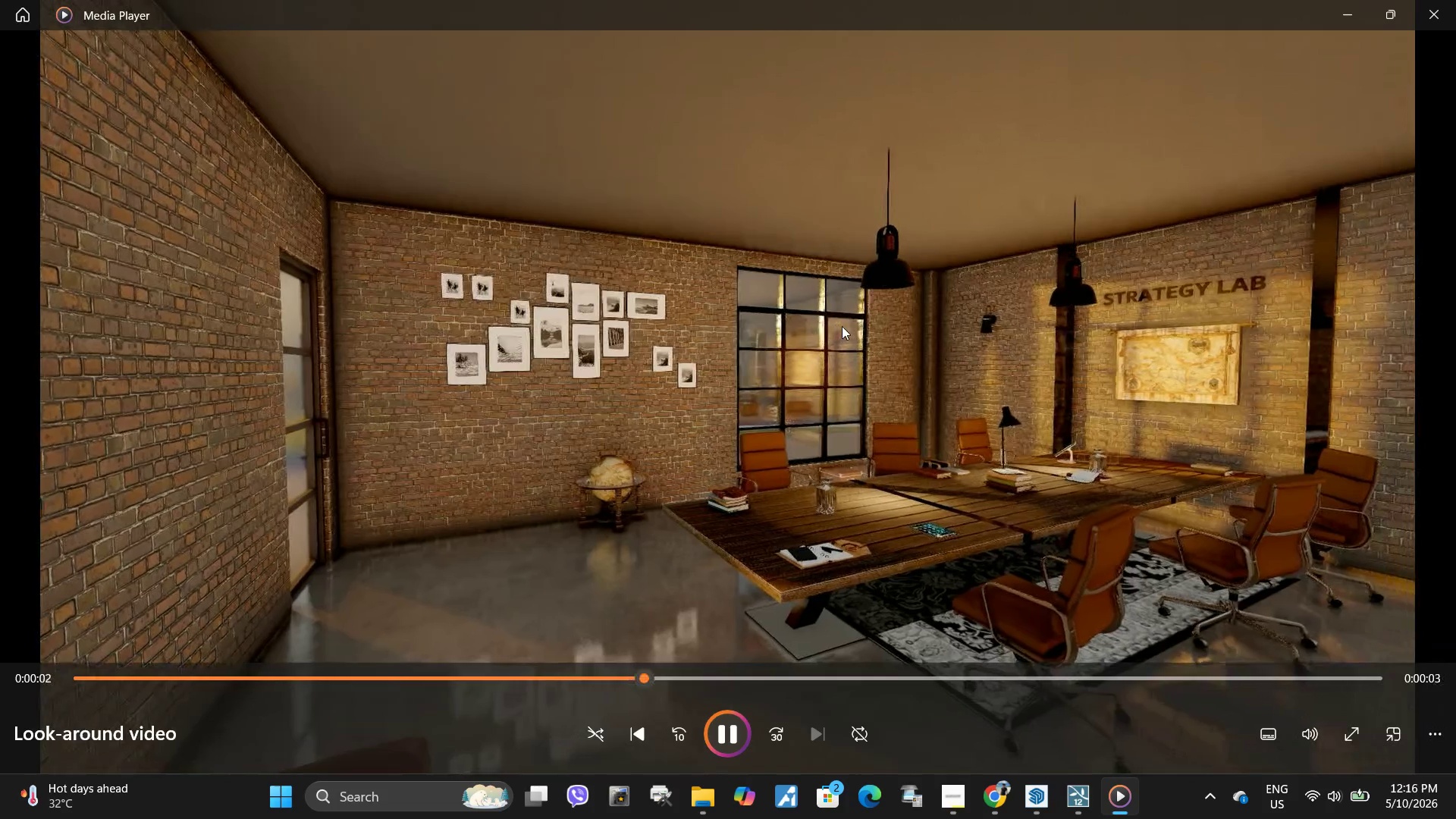 
wait(9.98)
 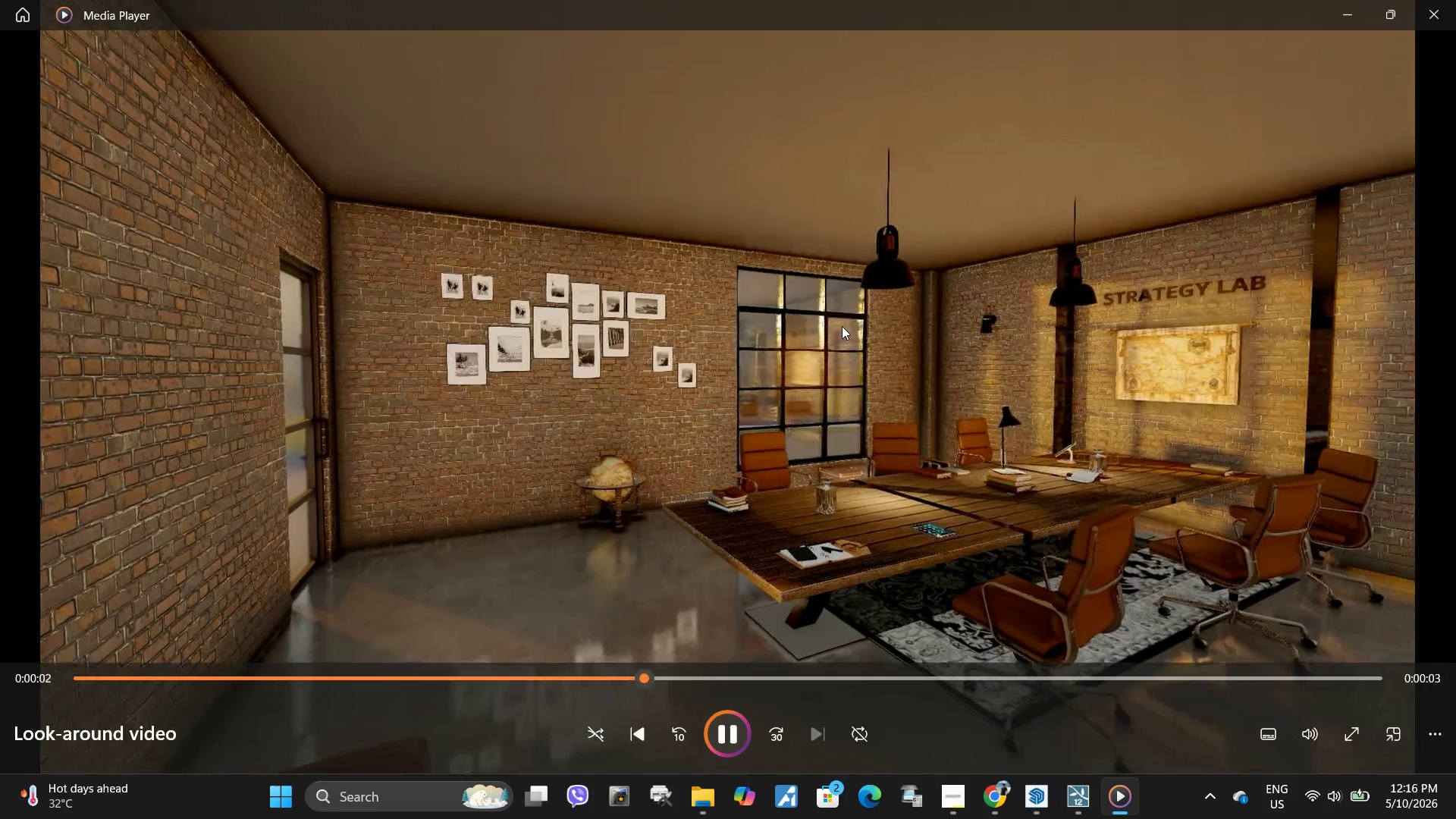 
left_click([730, 736])
 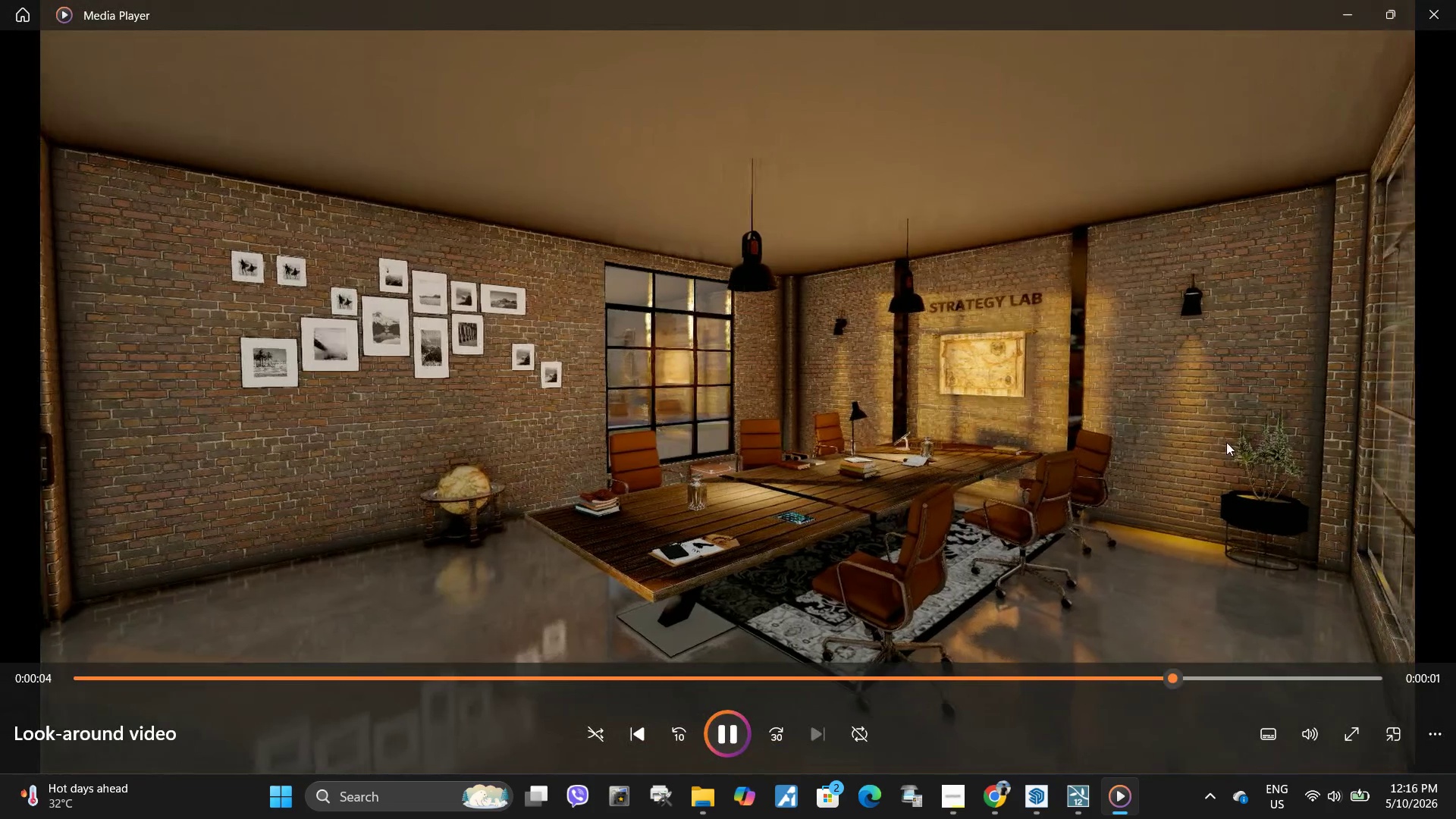 
wait(6.25)
 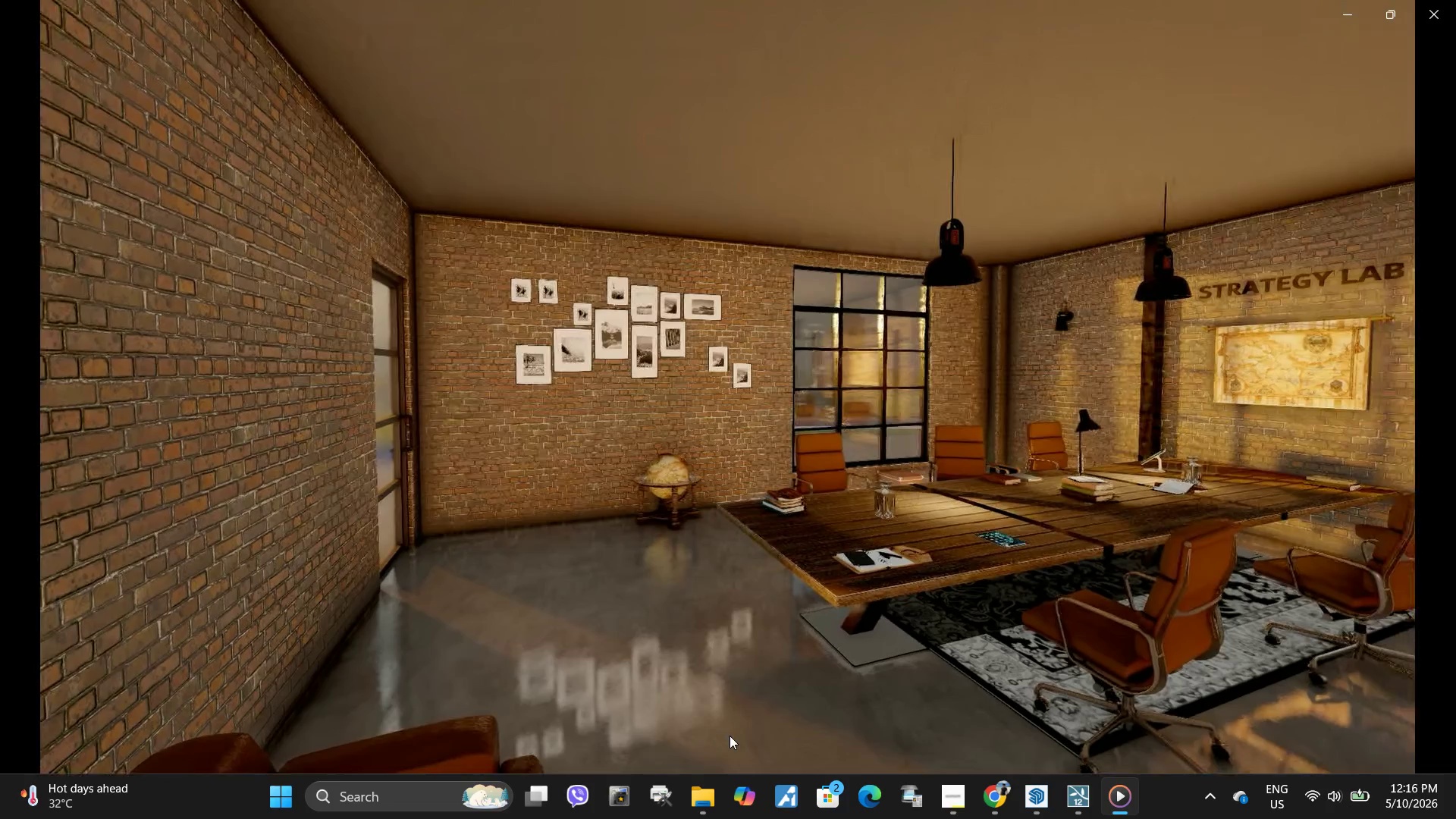 
left_click([1081, 804])
 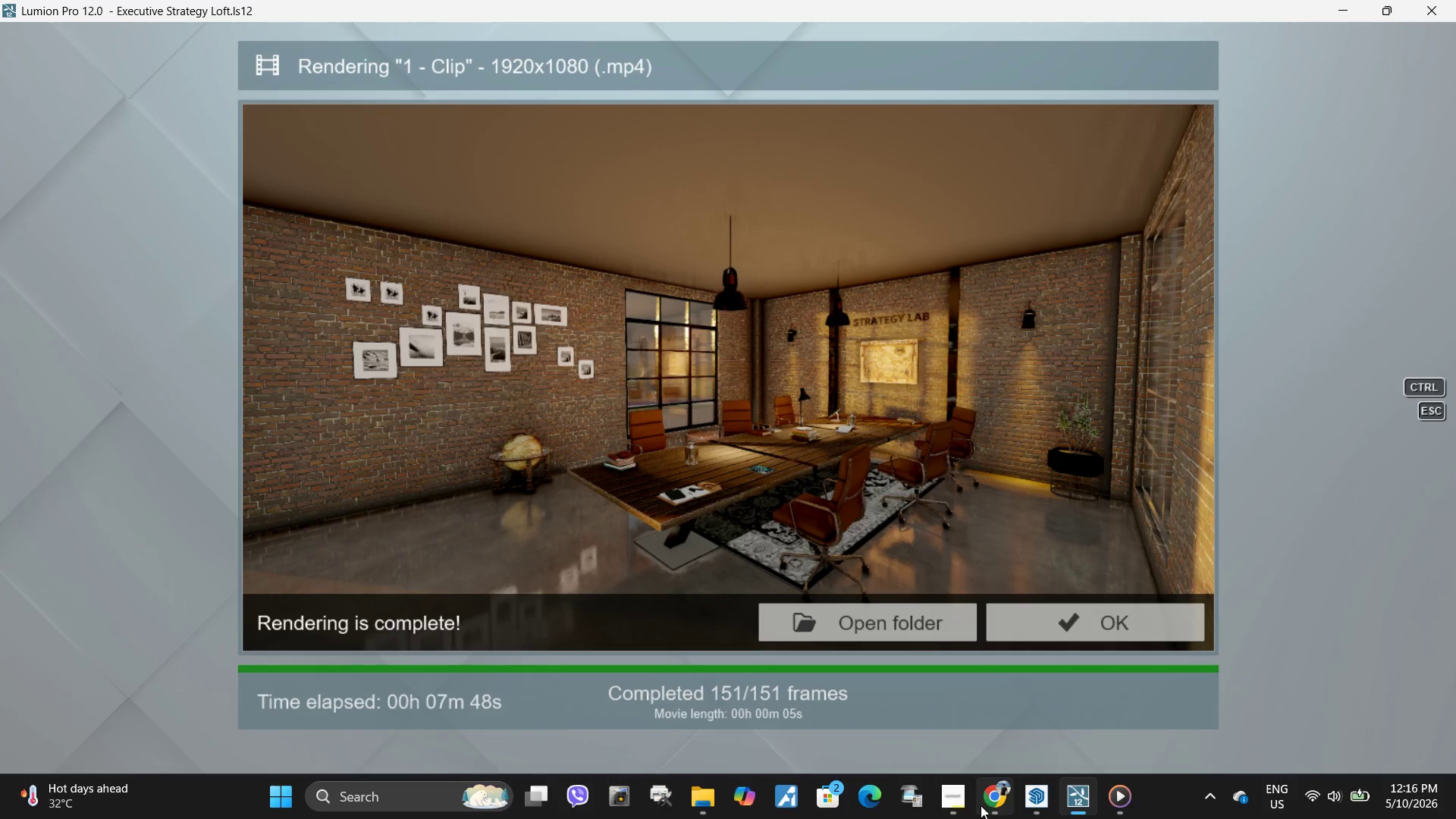 
left_click([953, 801])